 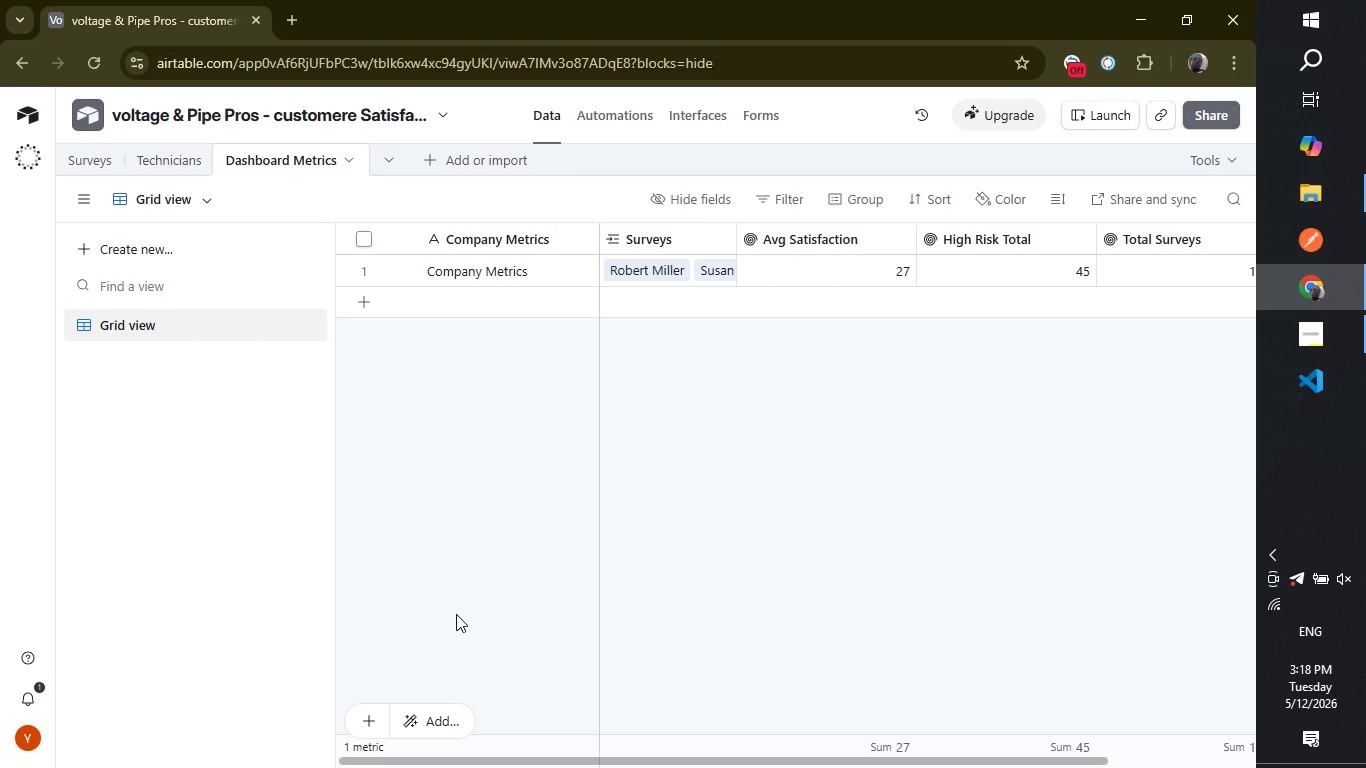 
left_click([683, 104])
 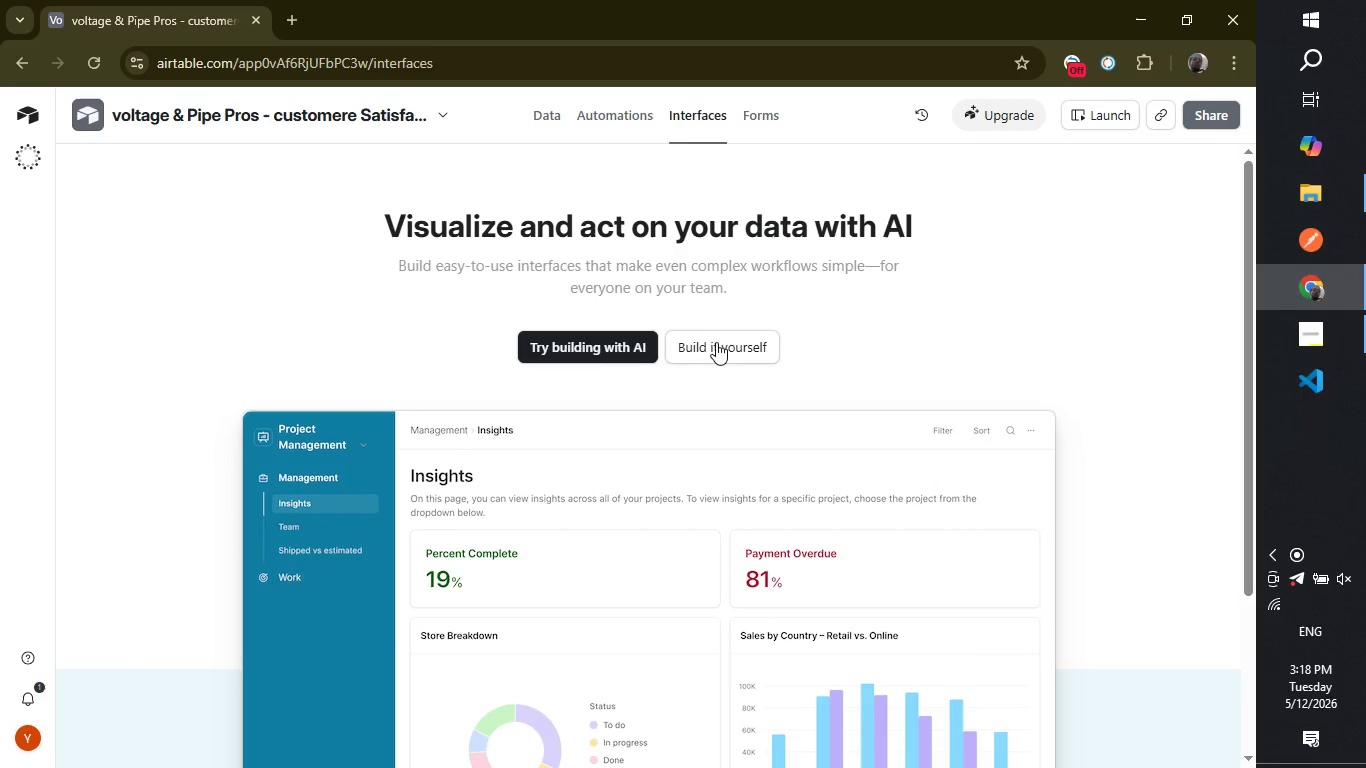 
left_click([713, 348])
 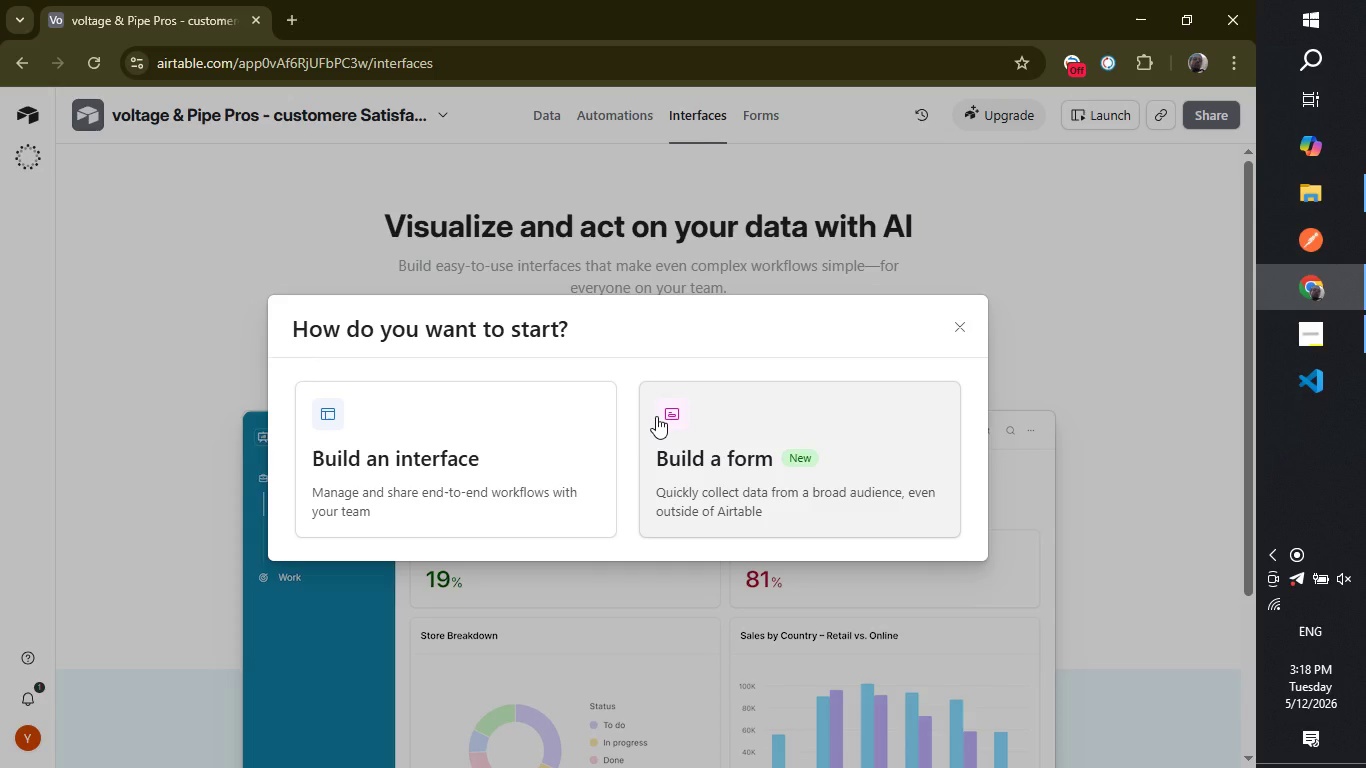 
left_click([466, 457])
 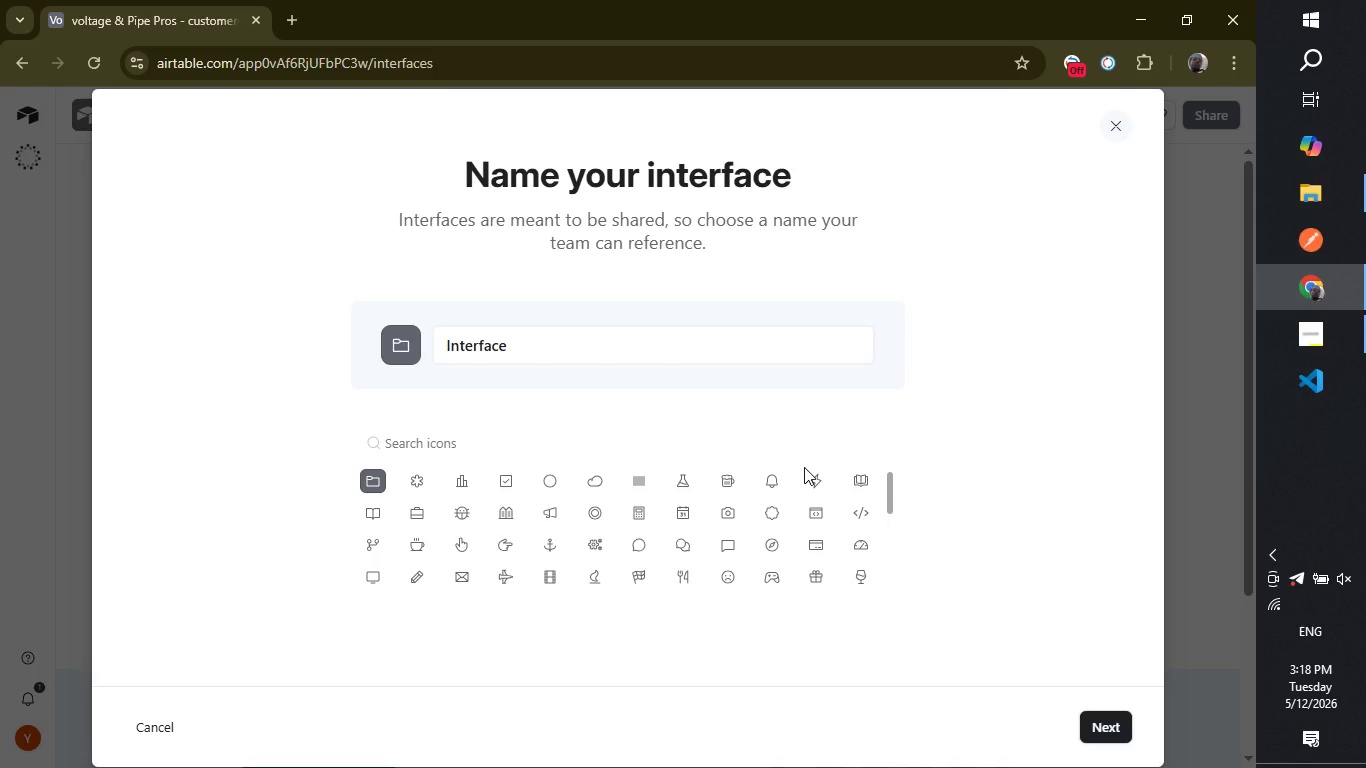 
wait(9.16)
 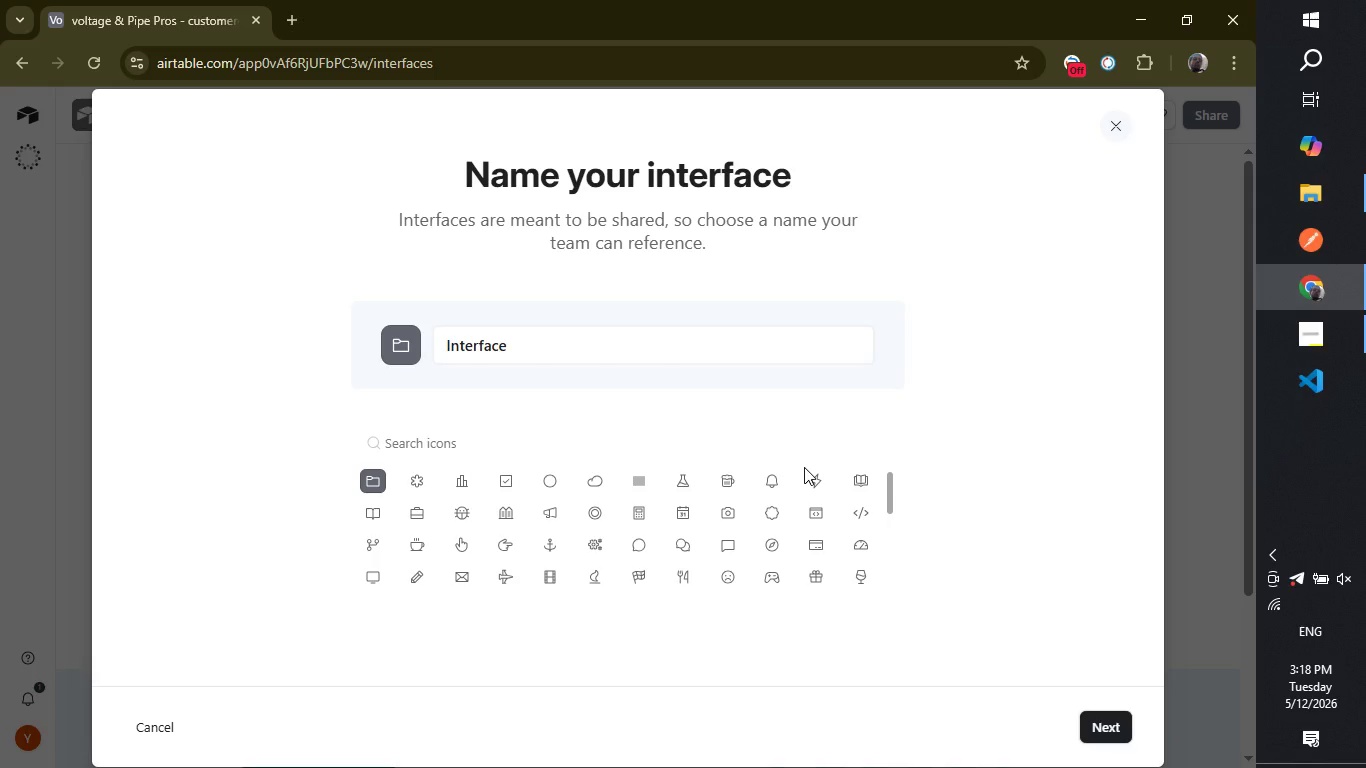 
double_click([545, 352])
 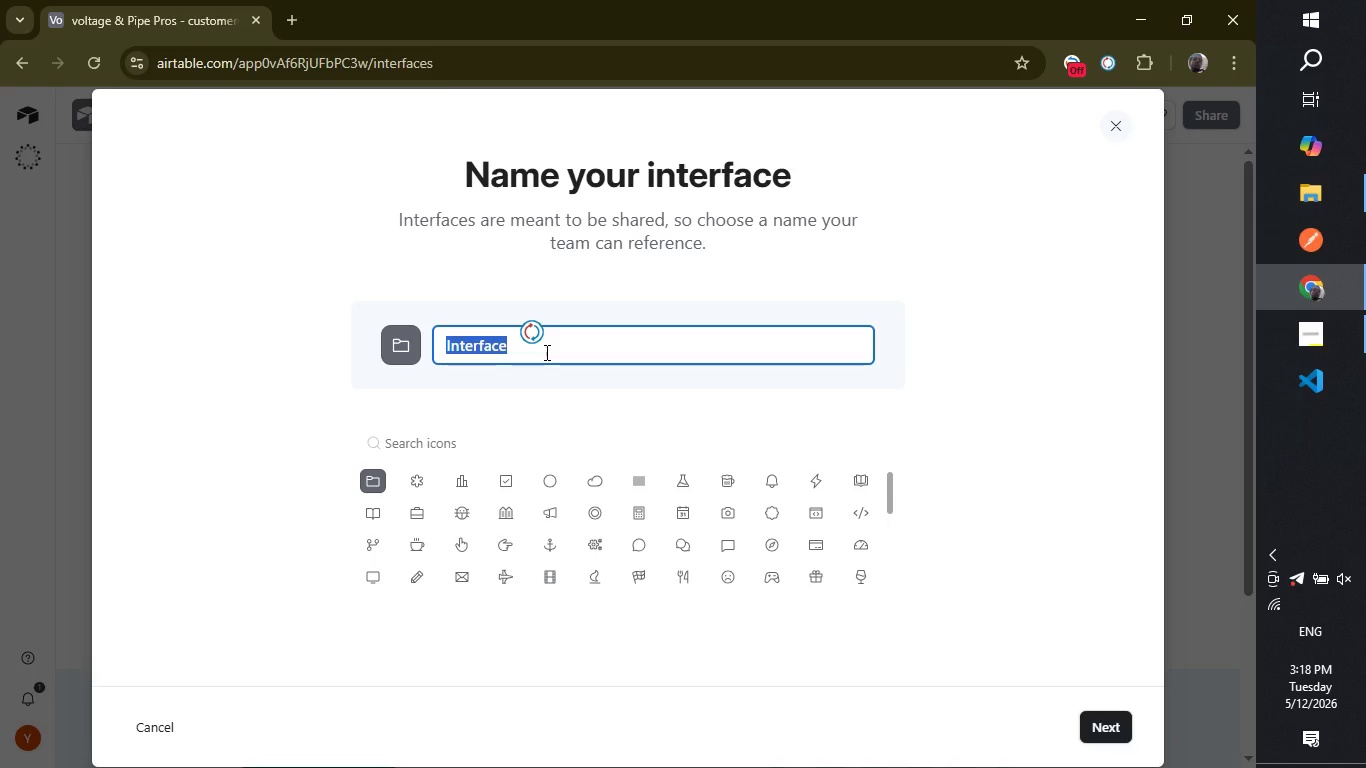 
type(Voltage & Pipe p)
key(Backspace)
type(Pros Dashboard)
 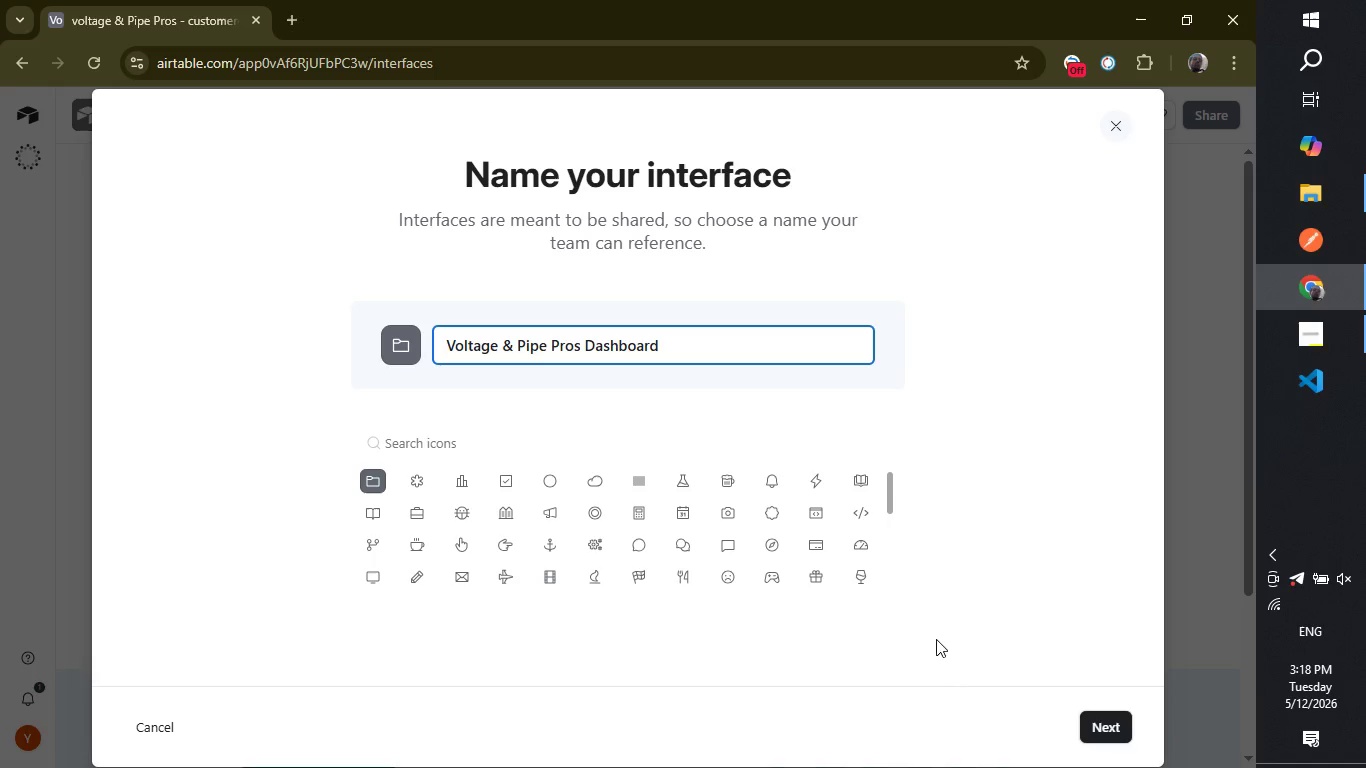 
wait(5.05)
 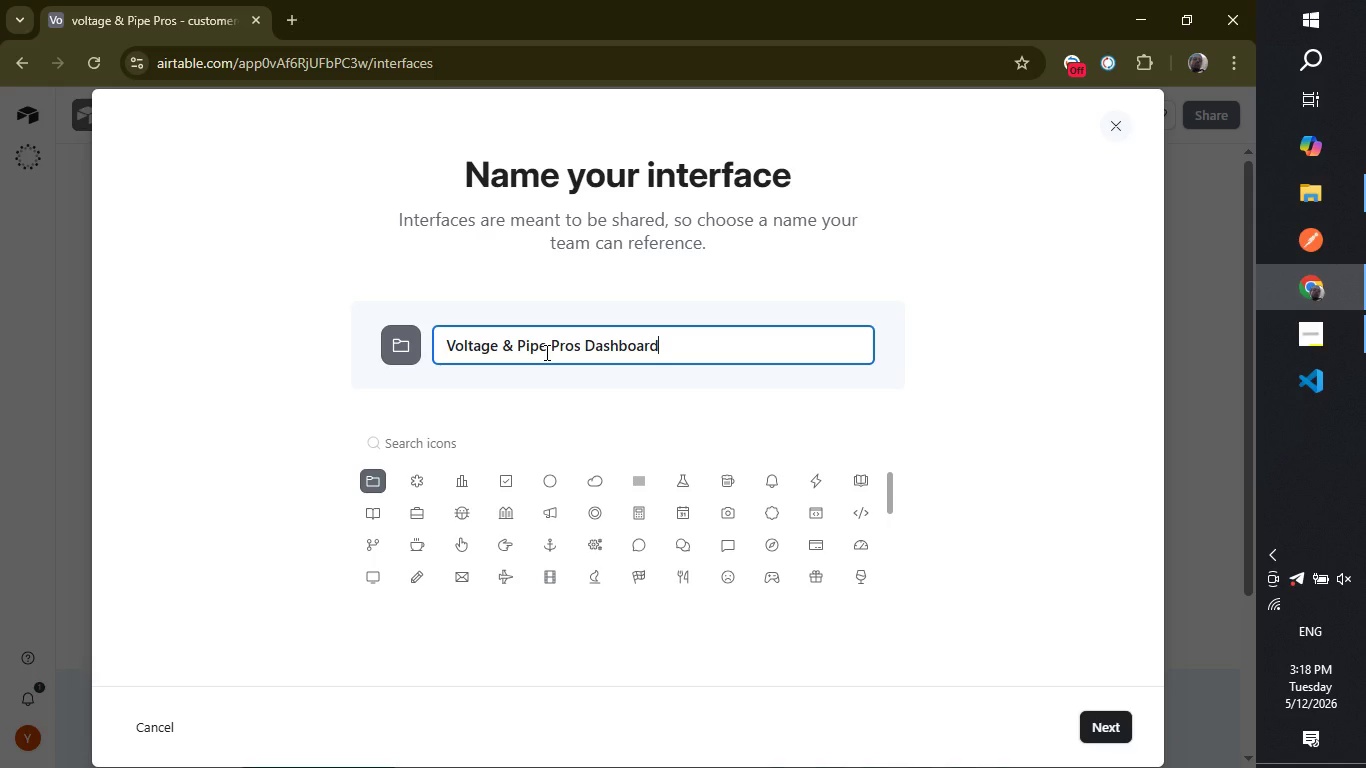 
left_click([1092, 725])
 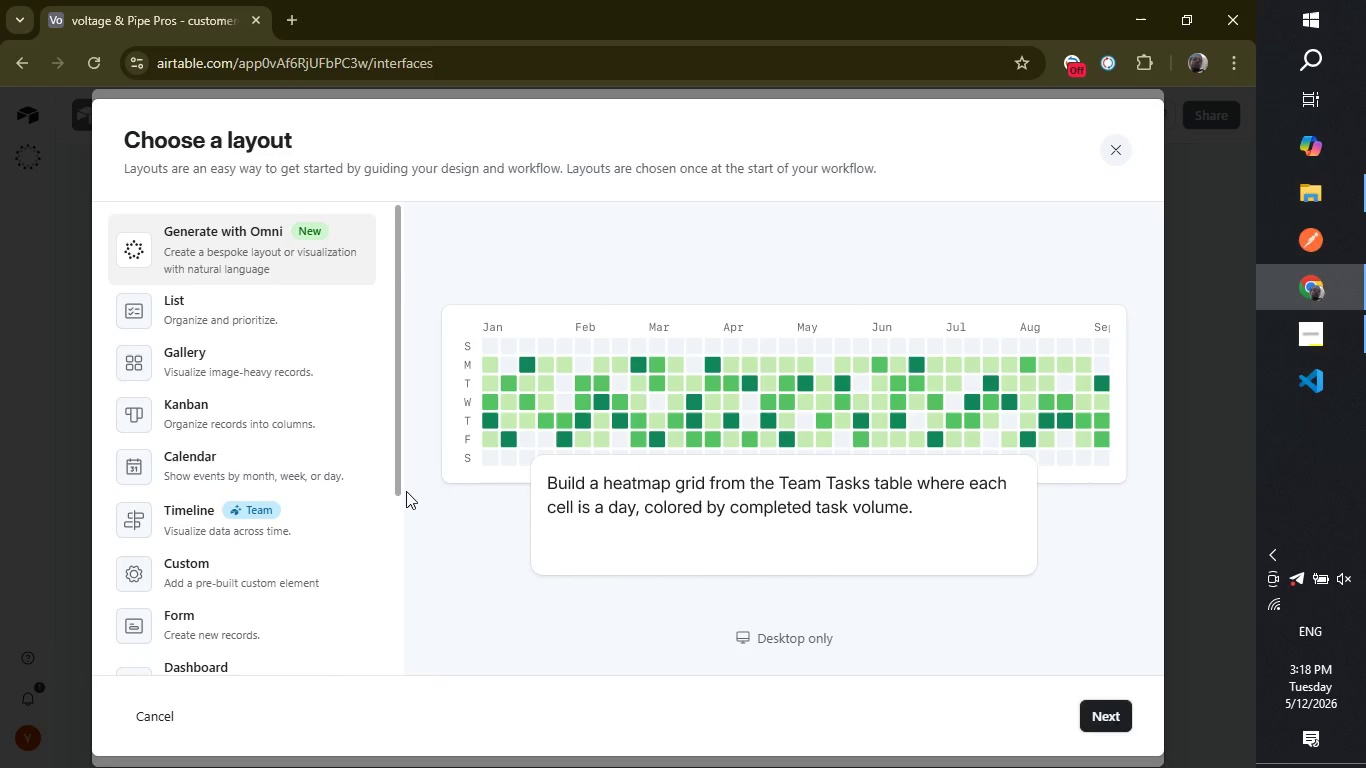 
left_click_drag(start_coordinate=[398, 481], to_coordinate=[386, 671])
 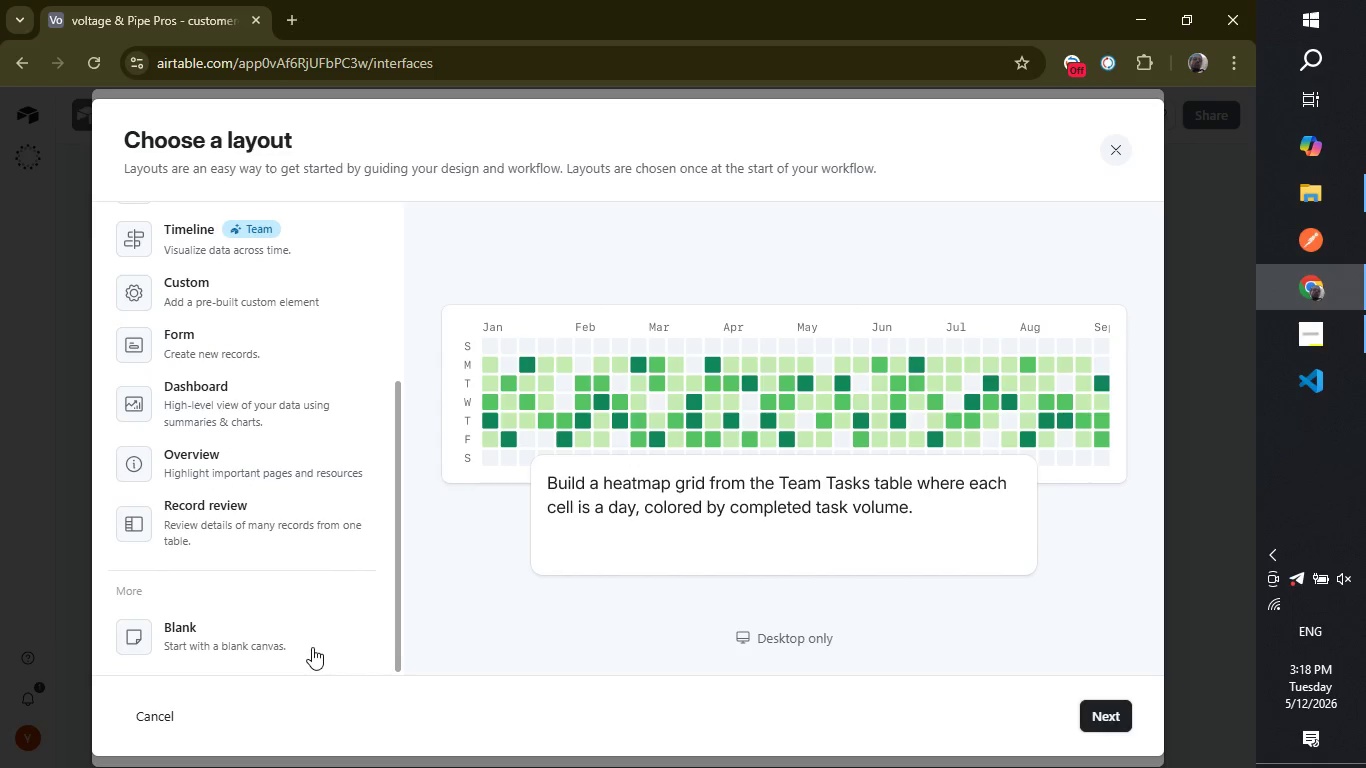 
left_click([312, 647])
 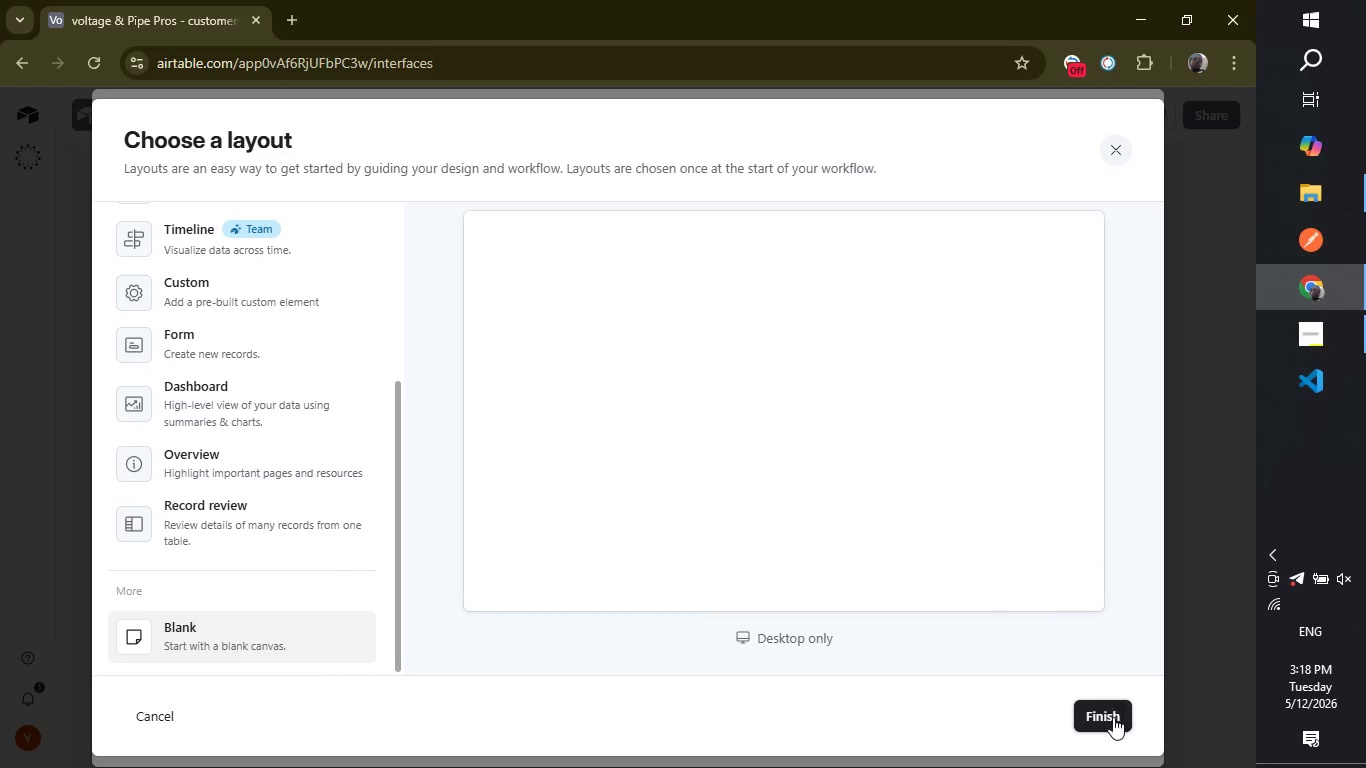 
left_click([1113, 715])
 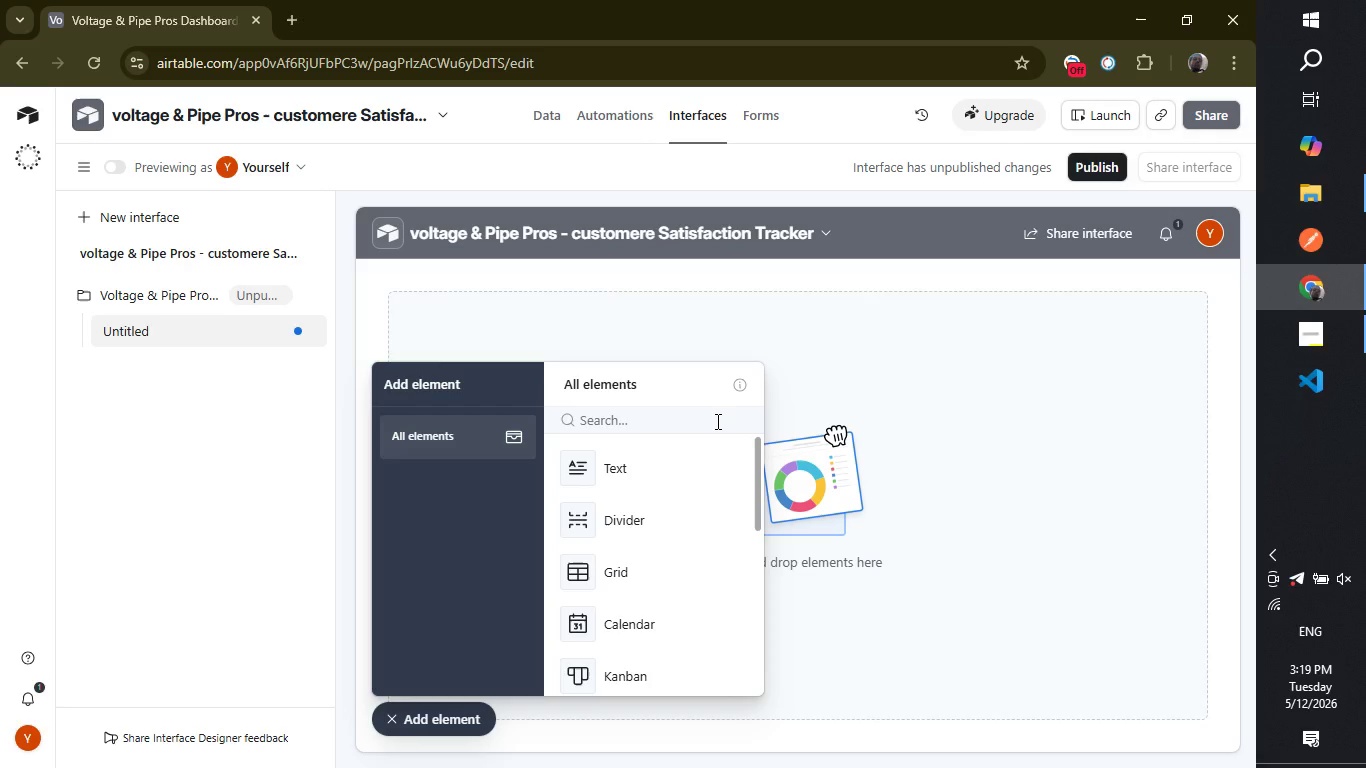 
wait(26.03)
 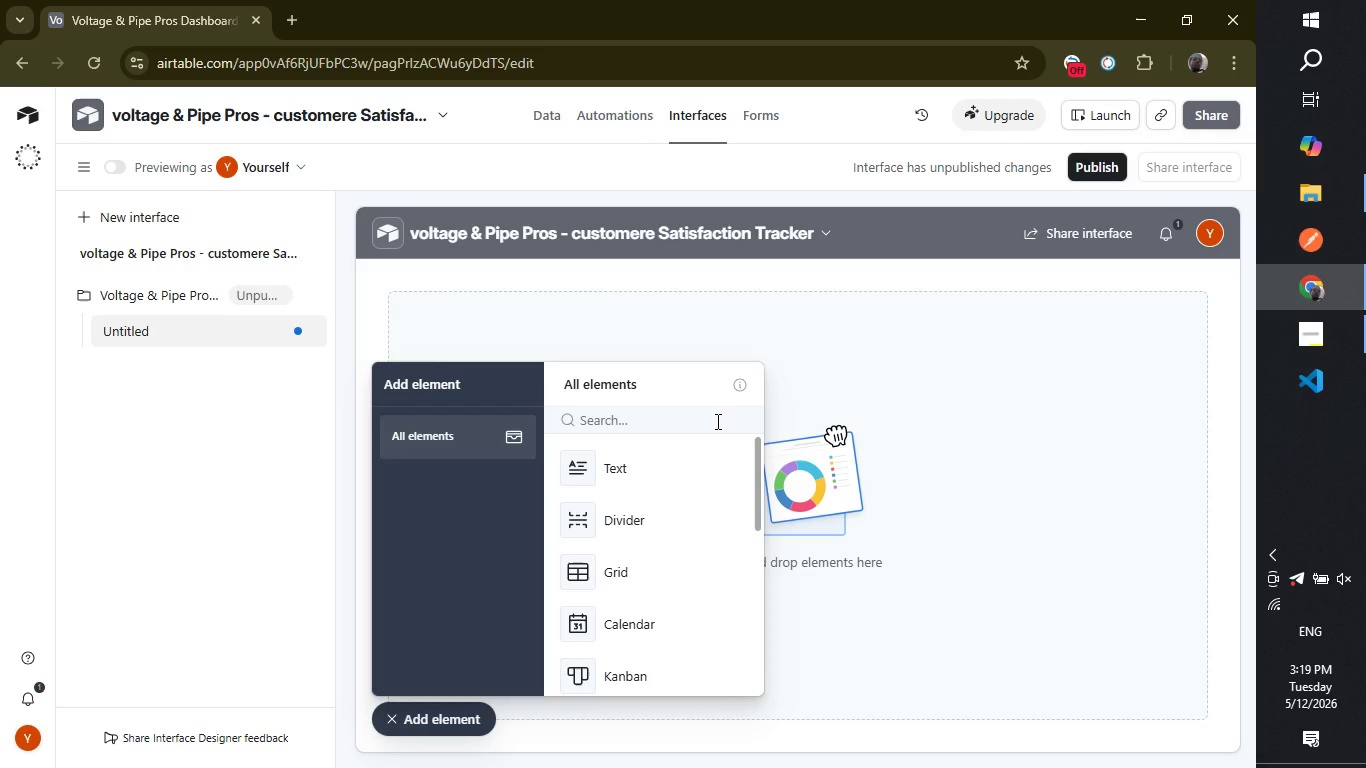 
left_click_drag(start_coordinate=[762, 507], to_coordinate=[751, 655])
 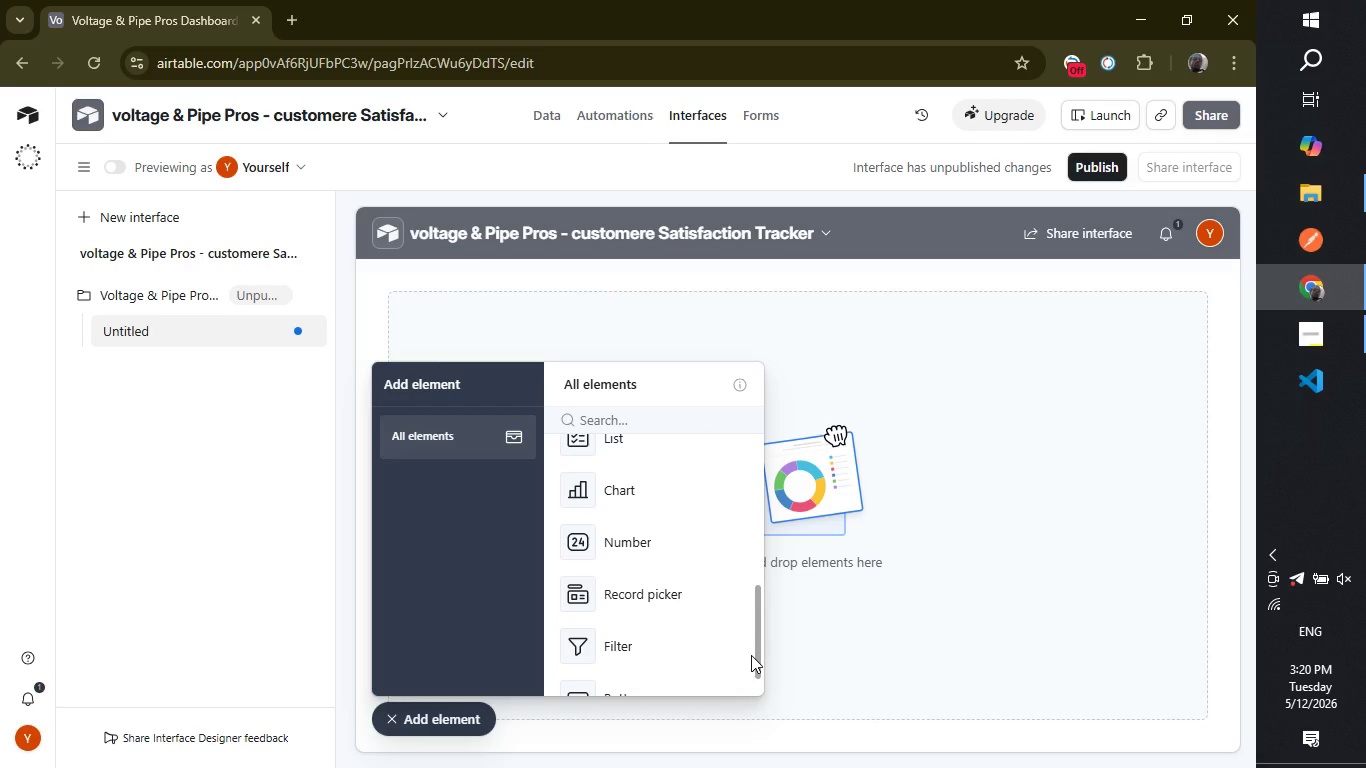 
wait(5.92)
 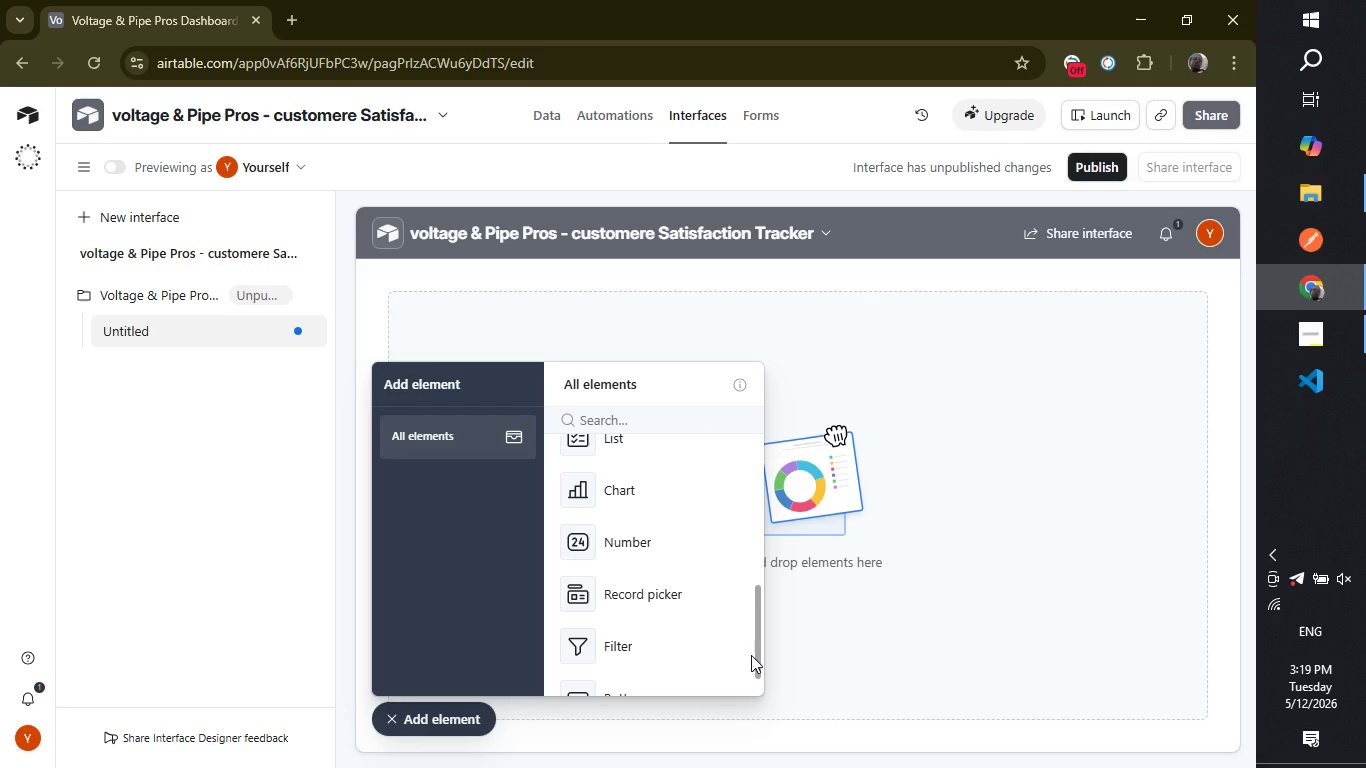 
left_click_drag(start_coordinate=[756, 659], to_coordinate=[751, 767])
 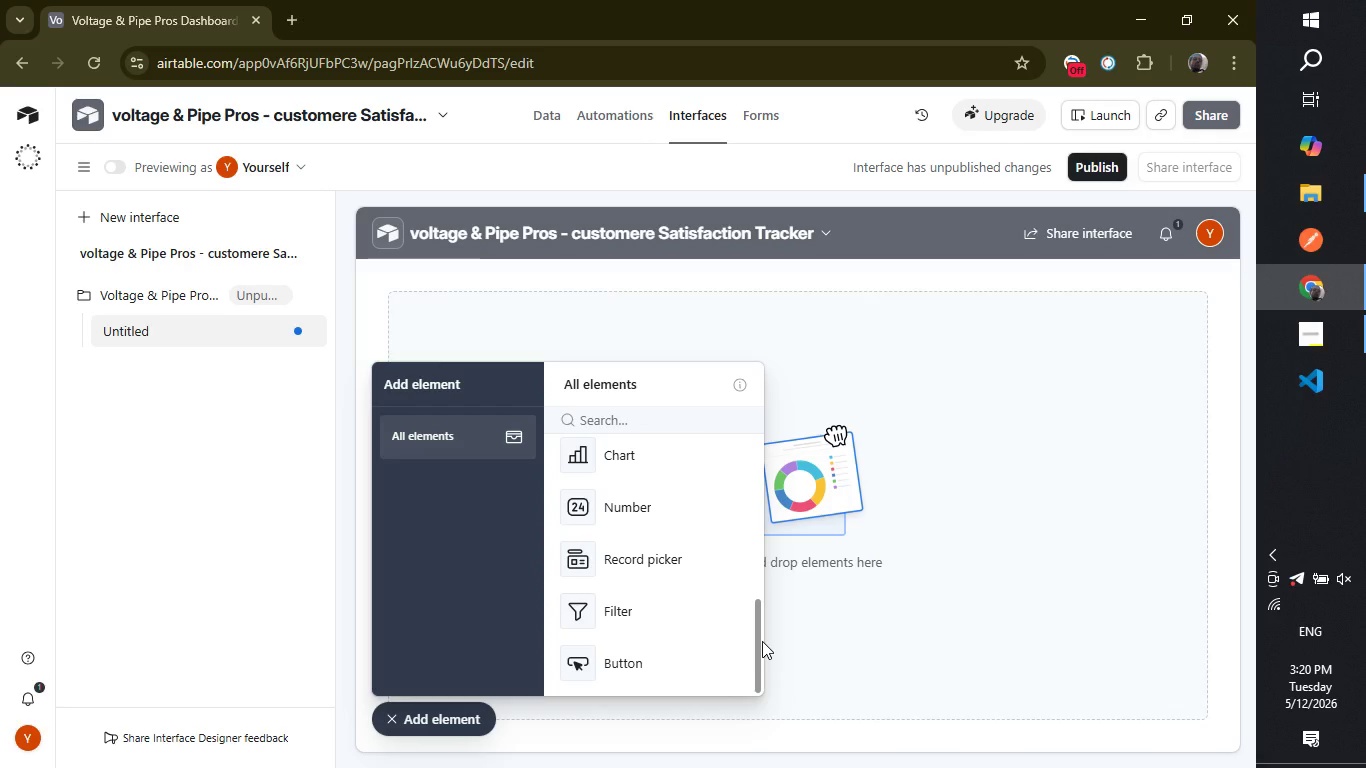 
wait(12.66)
 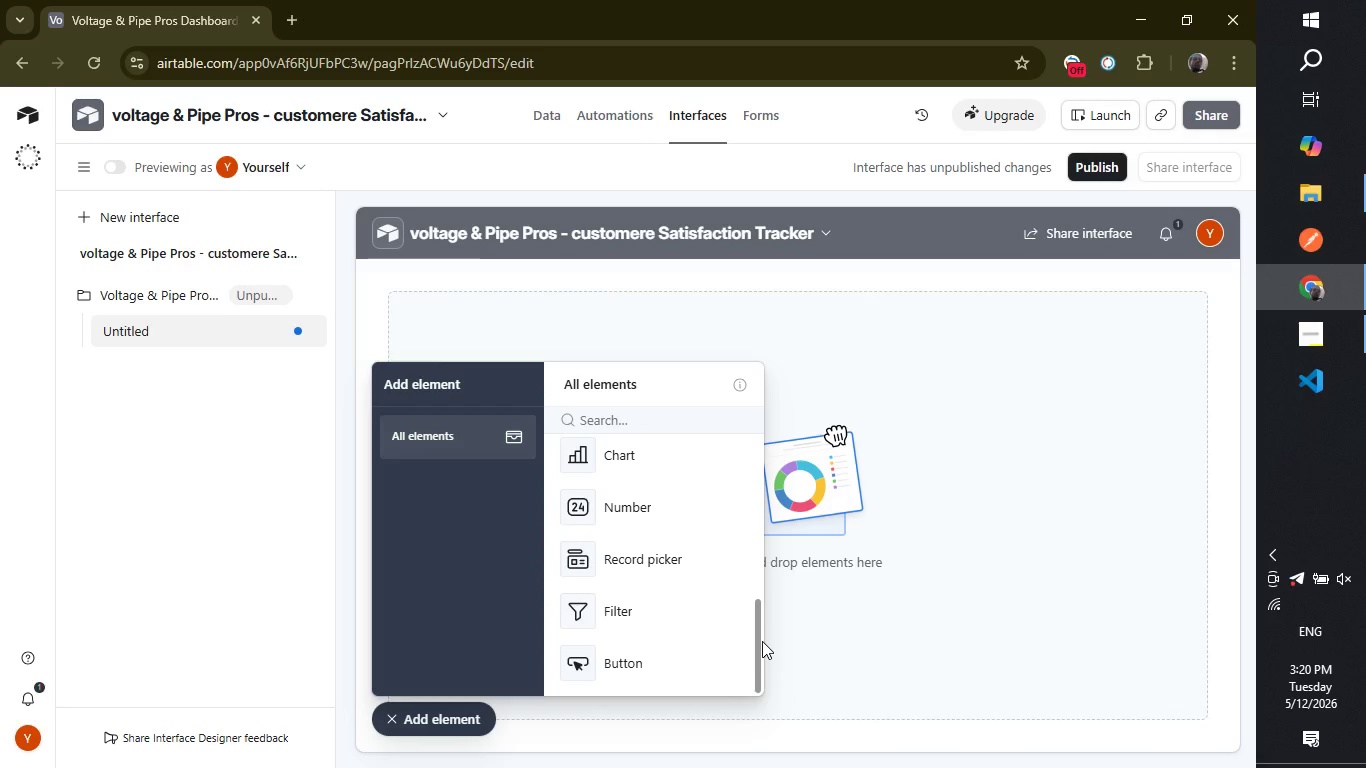 
left_click_drag(start_coordinate=[758, 643], to_coordinate=[758, 656])
 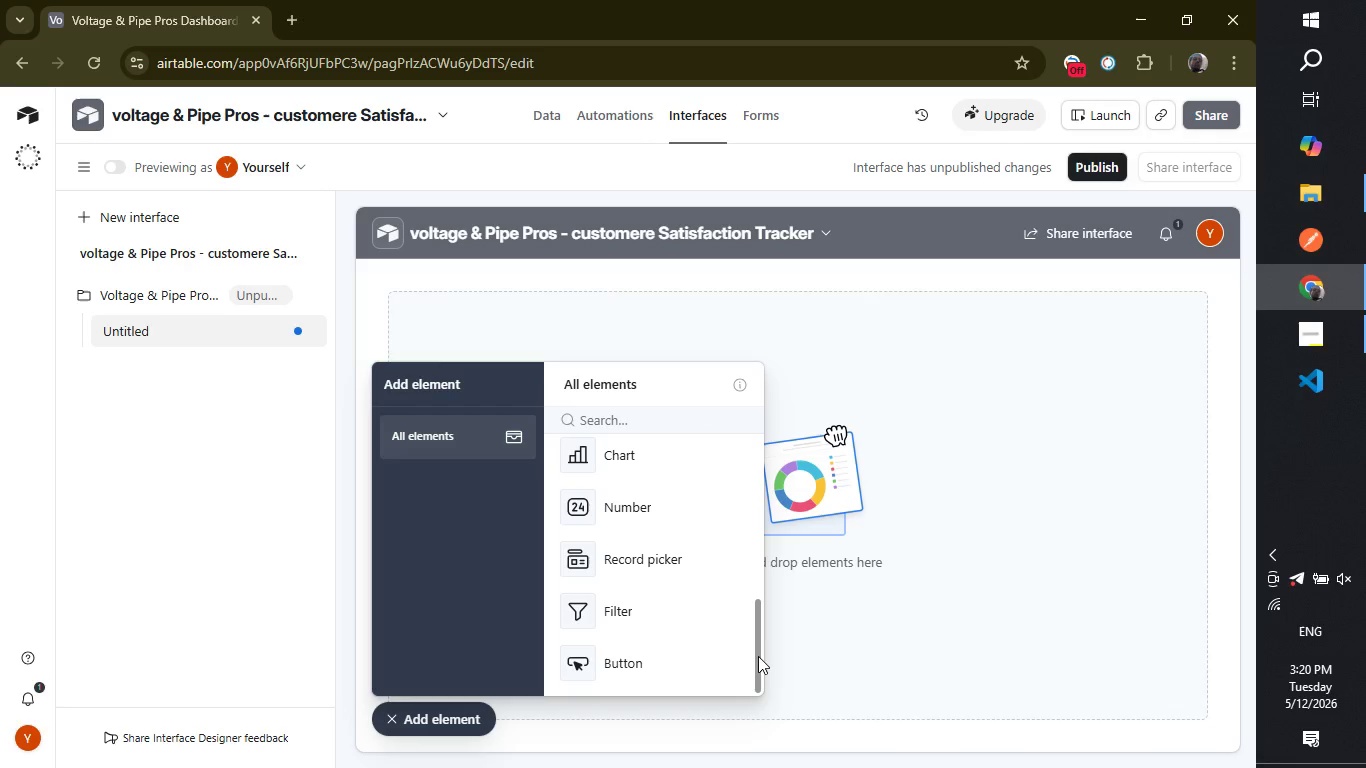 
left_click_drag(start_coordinate=[758, 656], to_coordinate=[759, 400])
 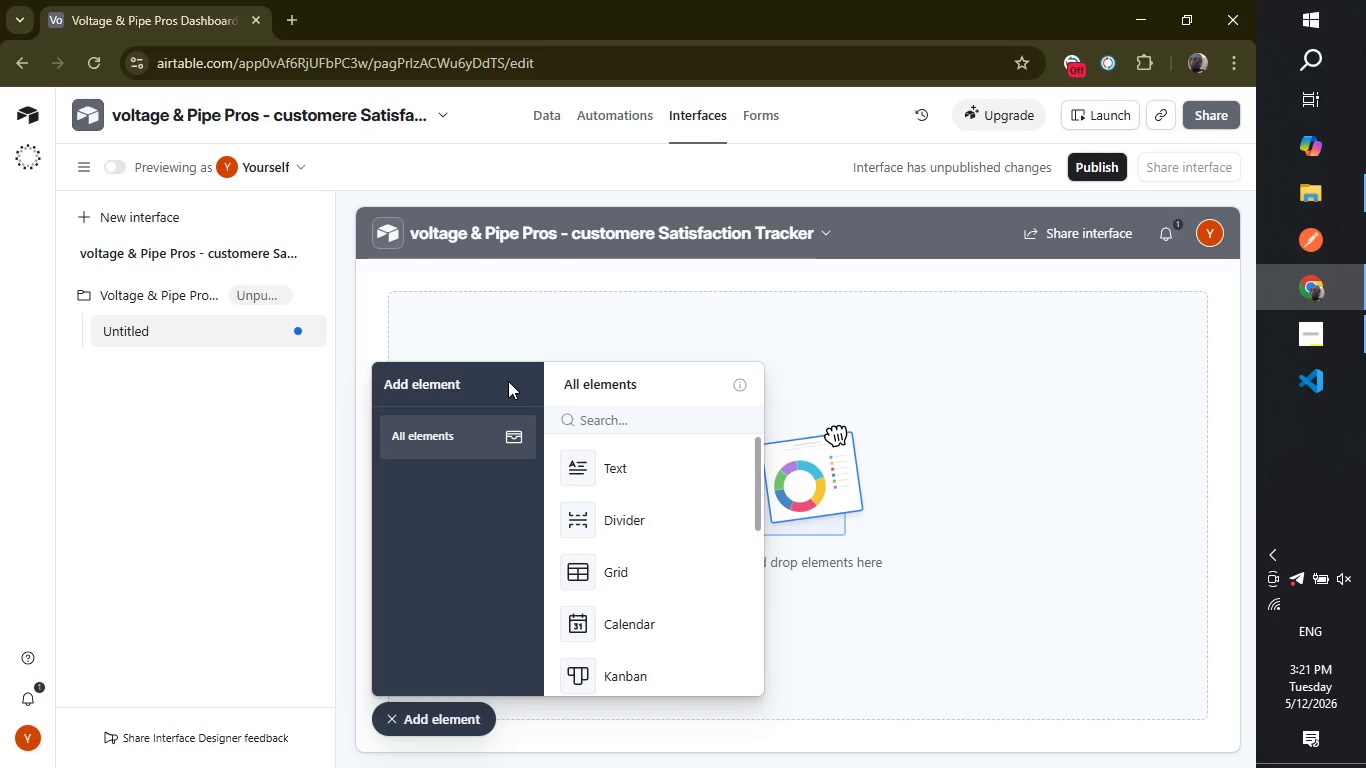 
wait(73.59)
 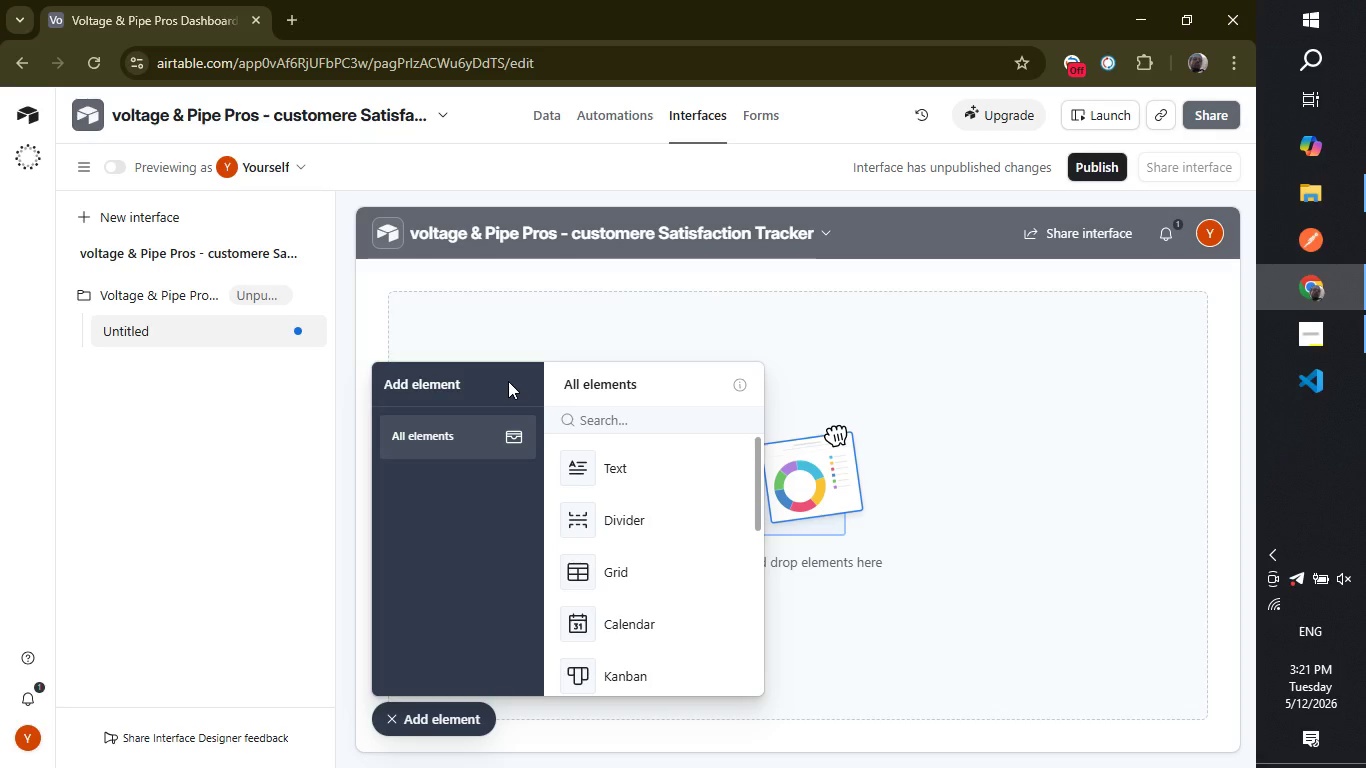 
left_click_drag(start_coordinate=[759, 497], to_coordinate=[741, 644])
 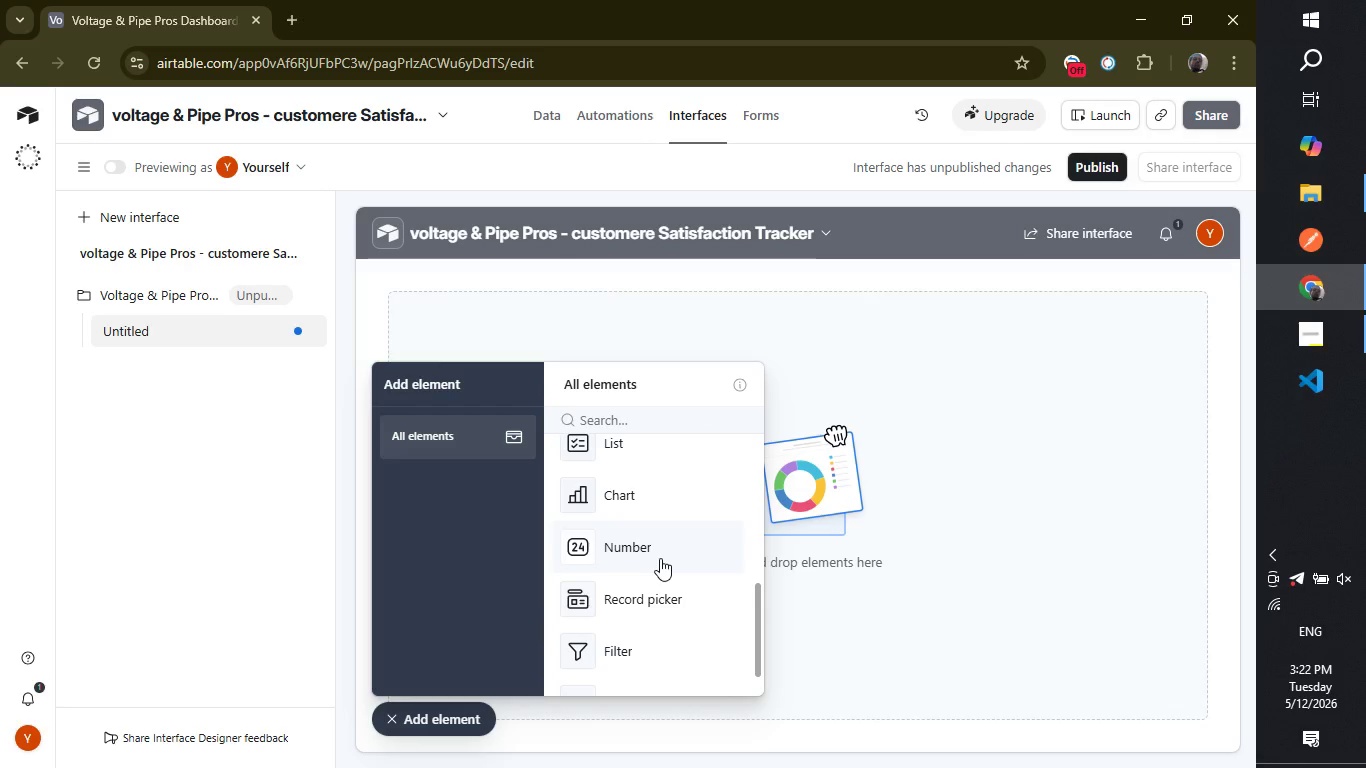 
left_click([660, 558])
 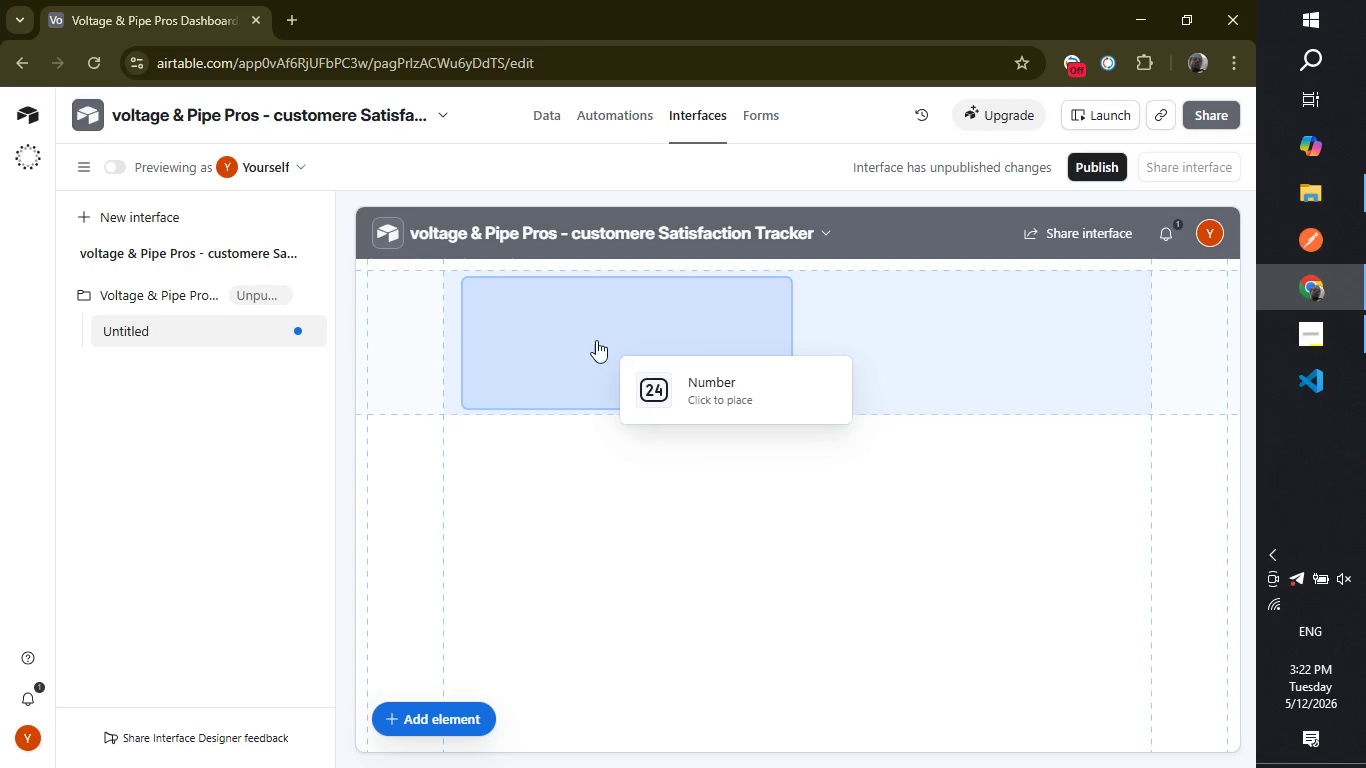 
wait(5.19)
 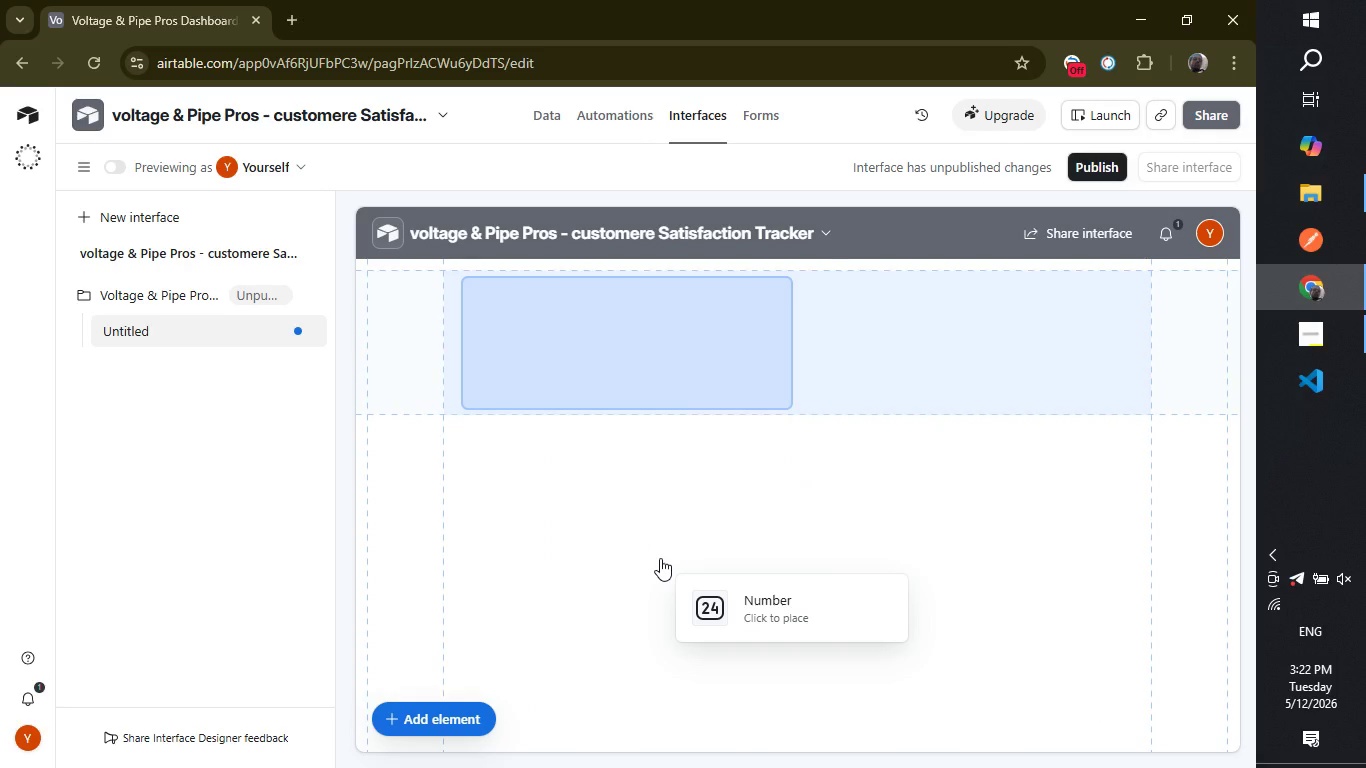 
left_click([461, 279])
 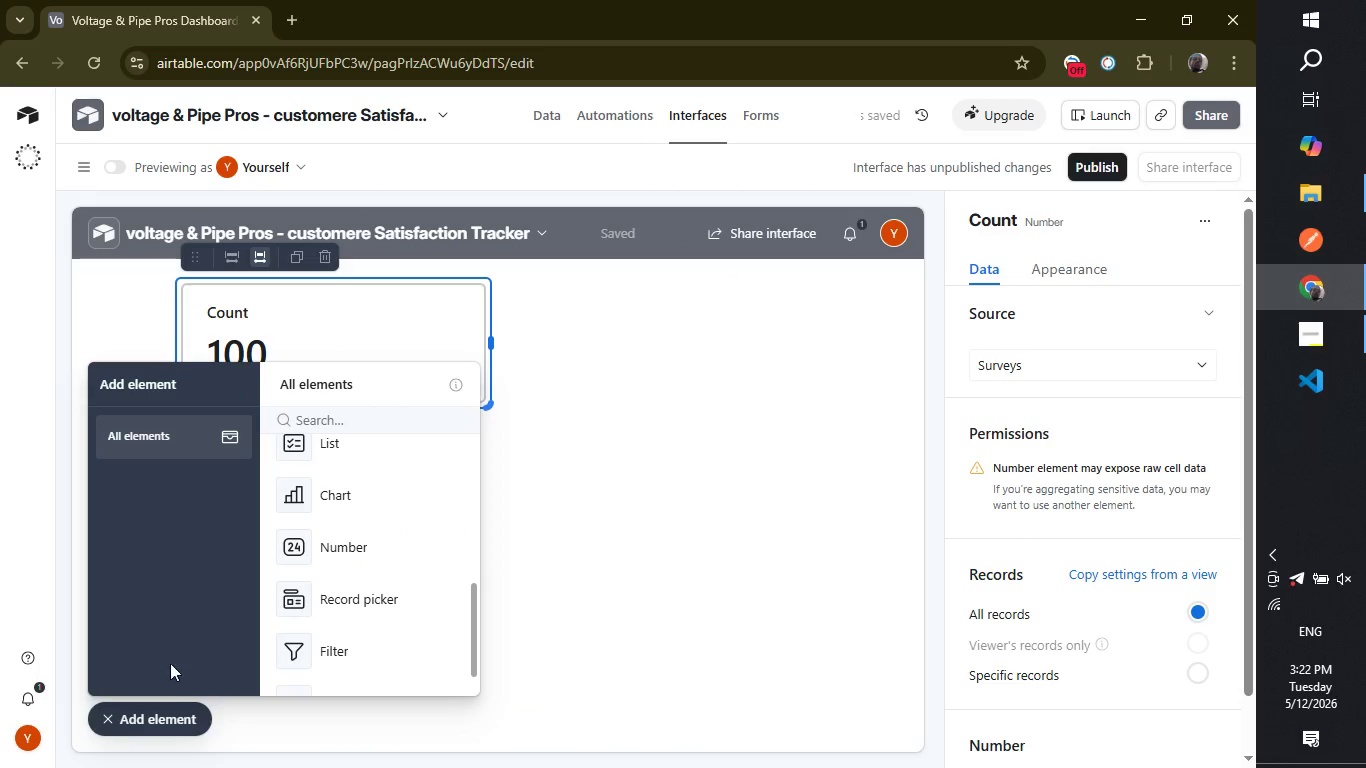 
left_click([165, 713])
 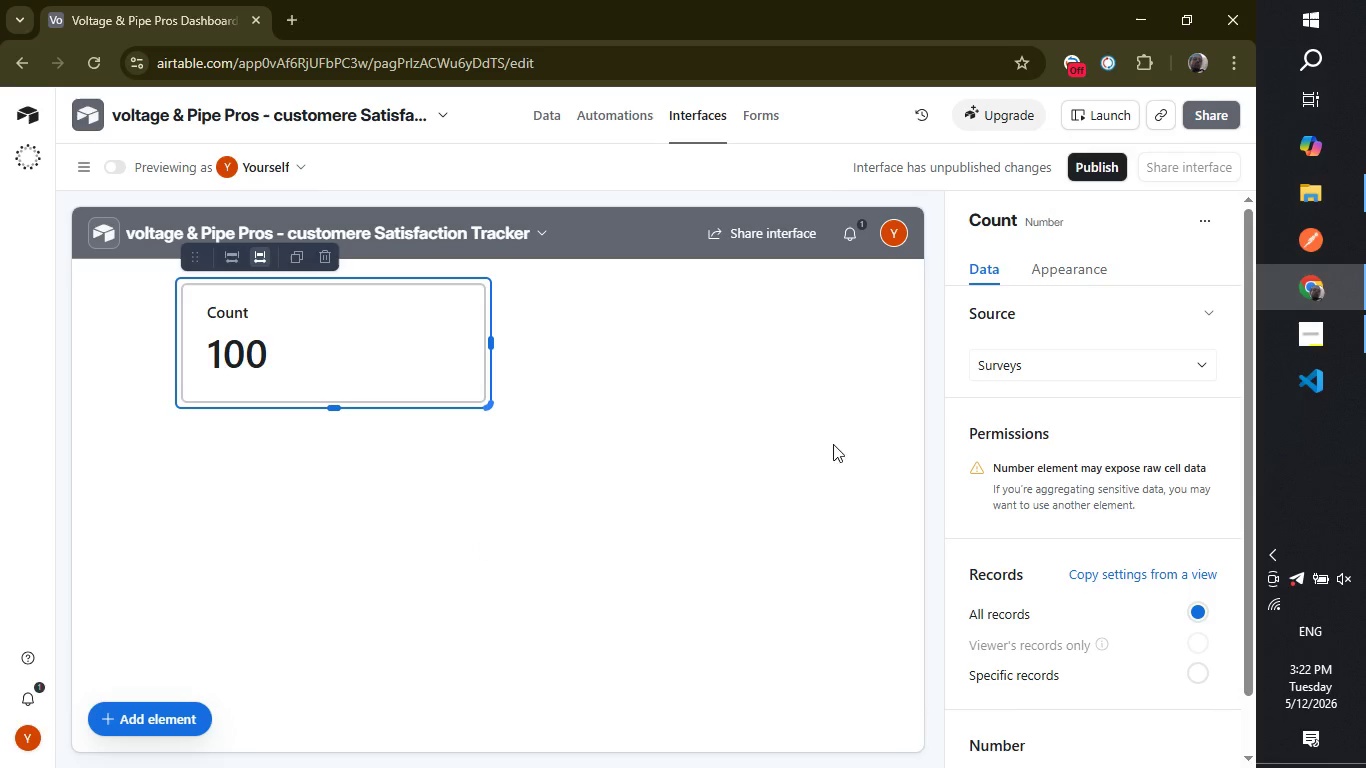 
wait(7.41)
 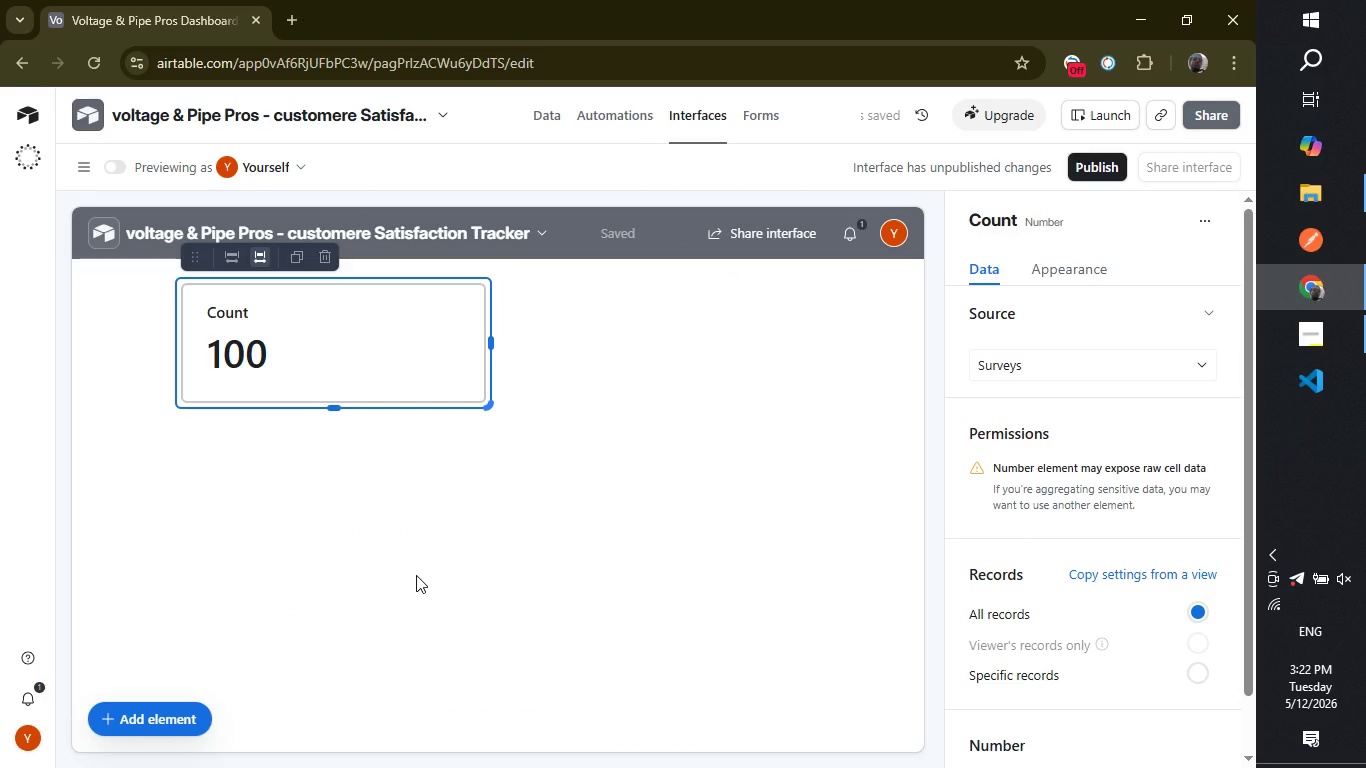 
left_click([1081, 366])
 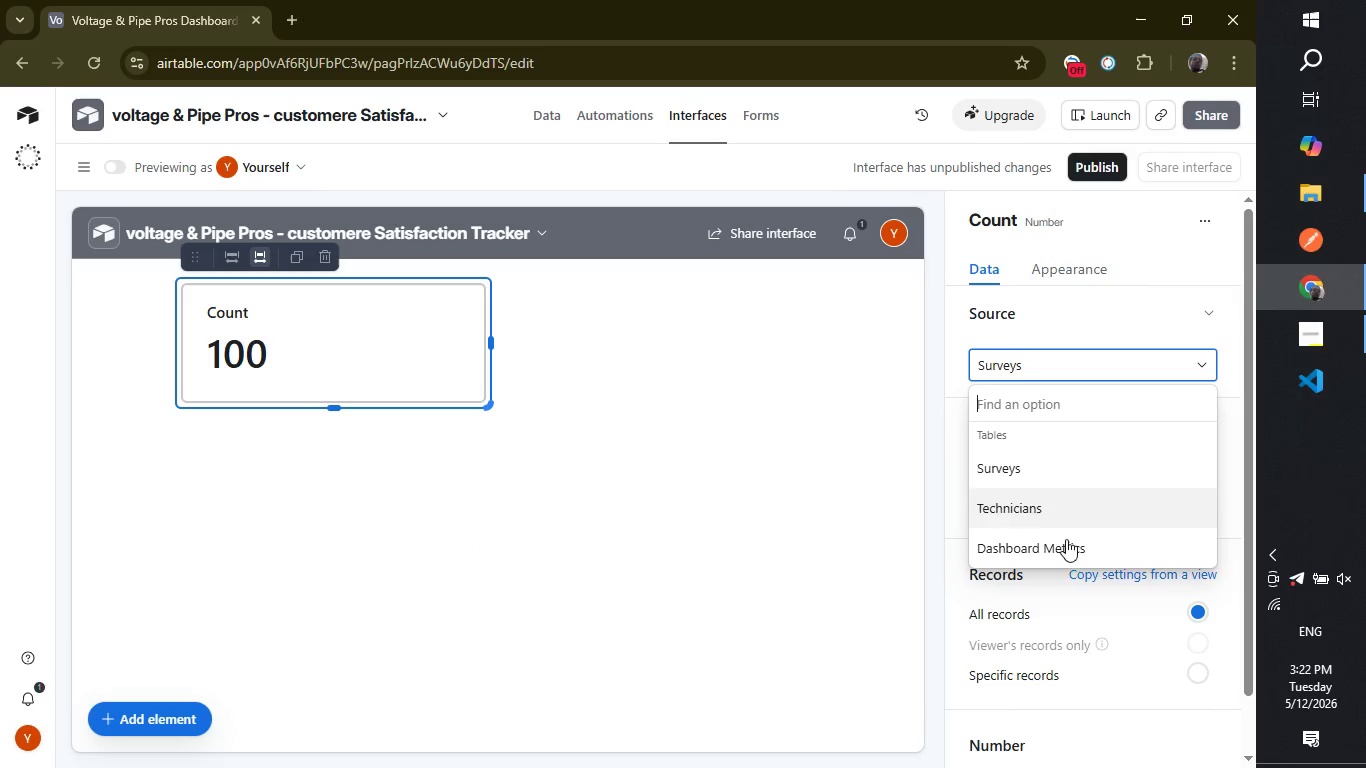 
left_click([1066, 543])
 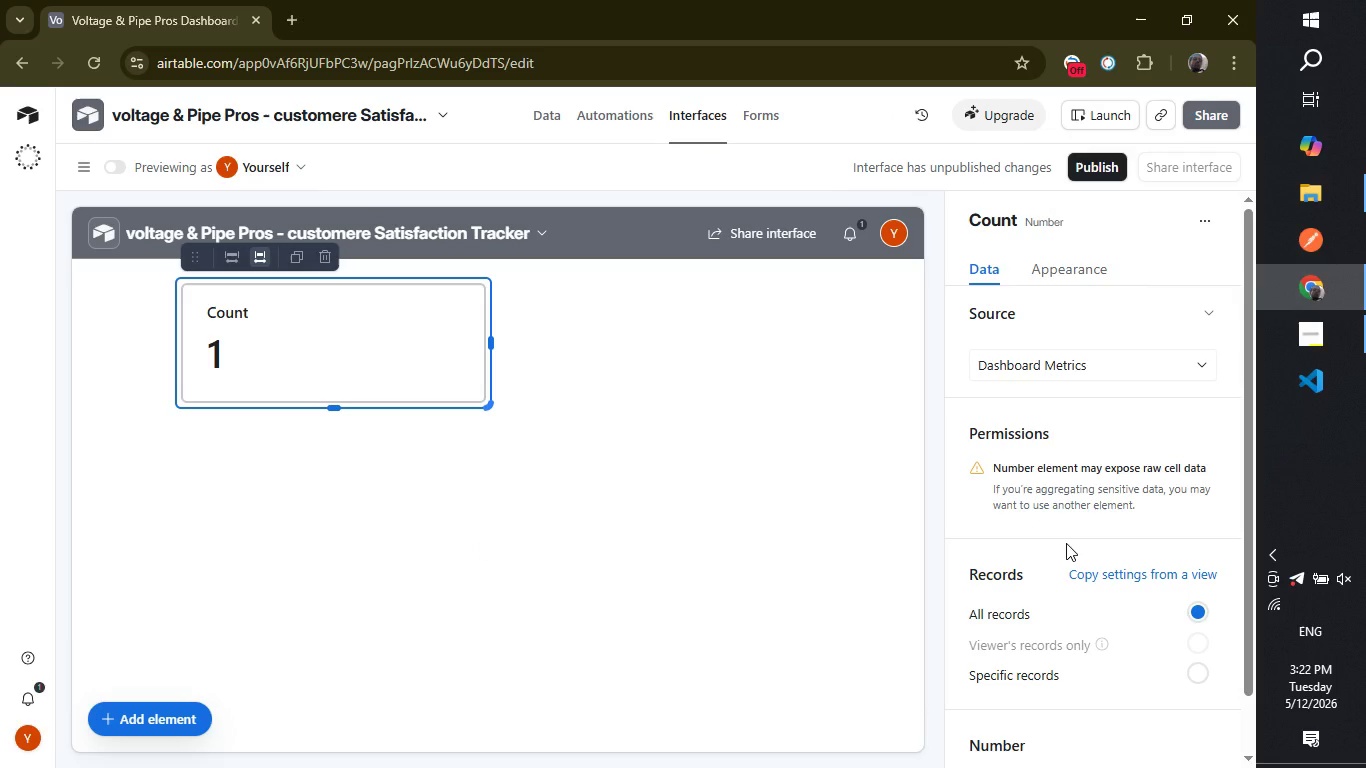 
wait(19.69)
 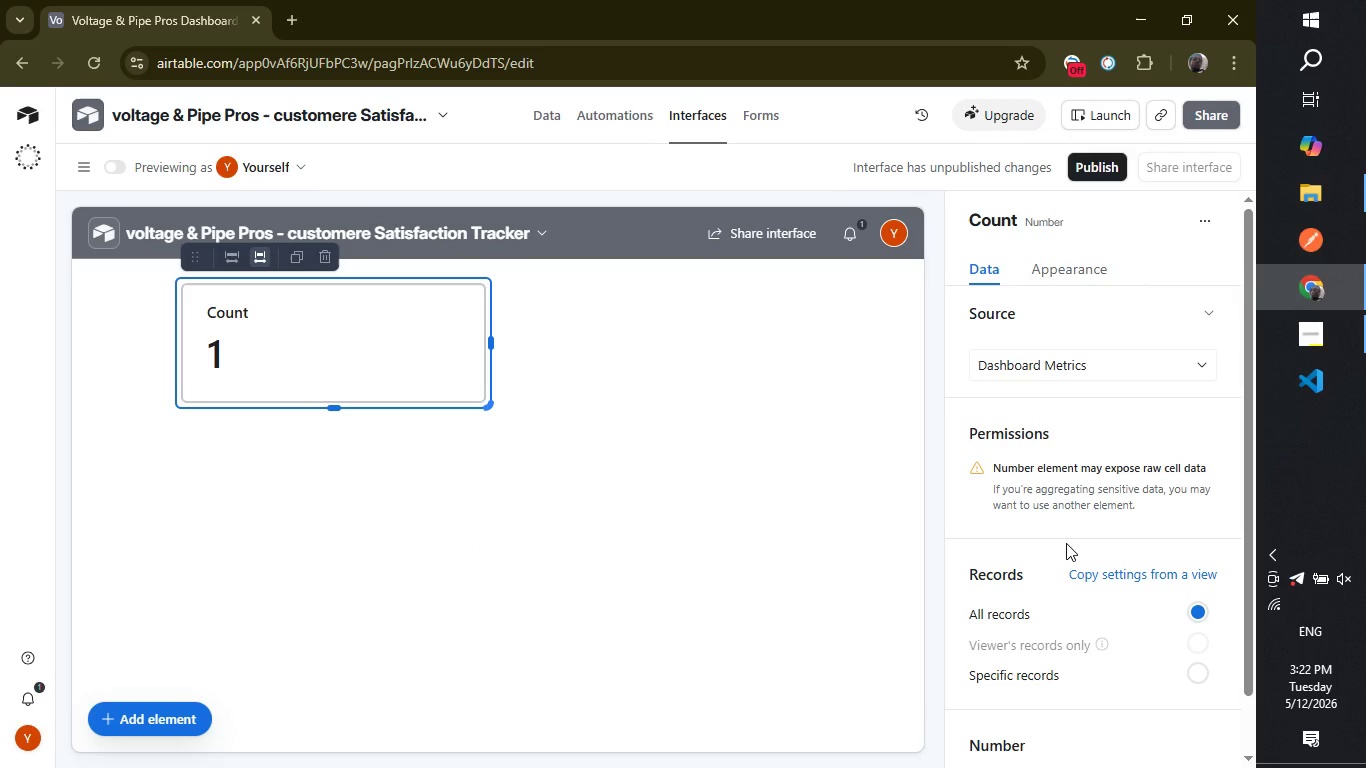 
left_click_drag(start_coordinate=[1245, 554], to_coordinate=[1234, 686])
 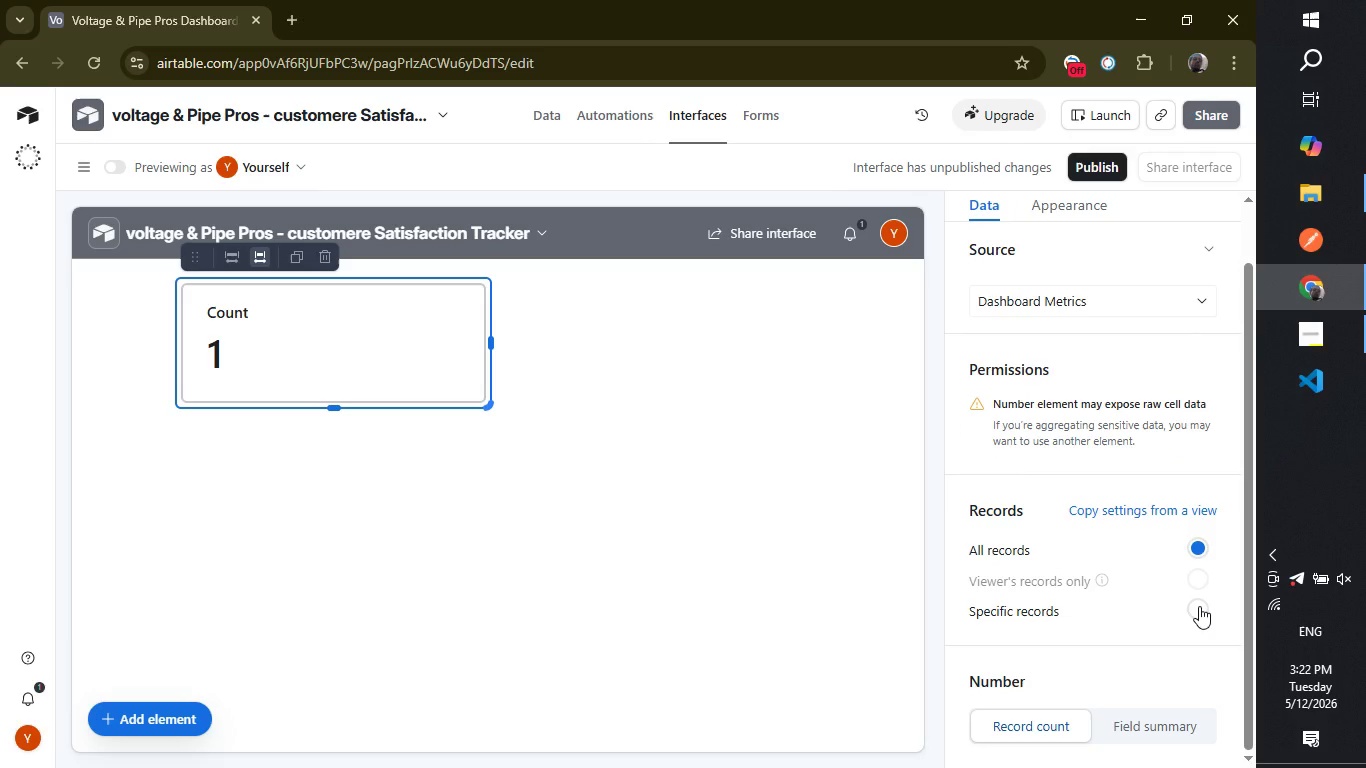 
left_click([1198, 606])
 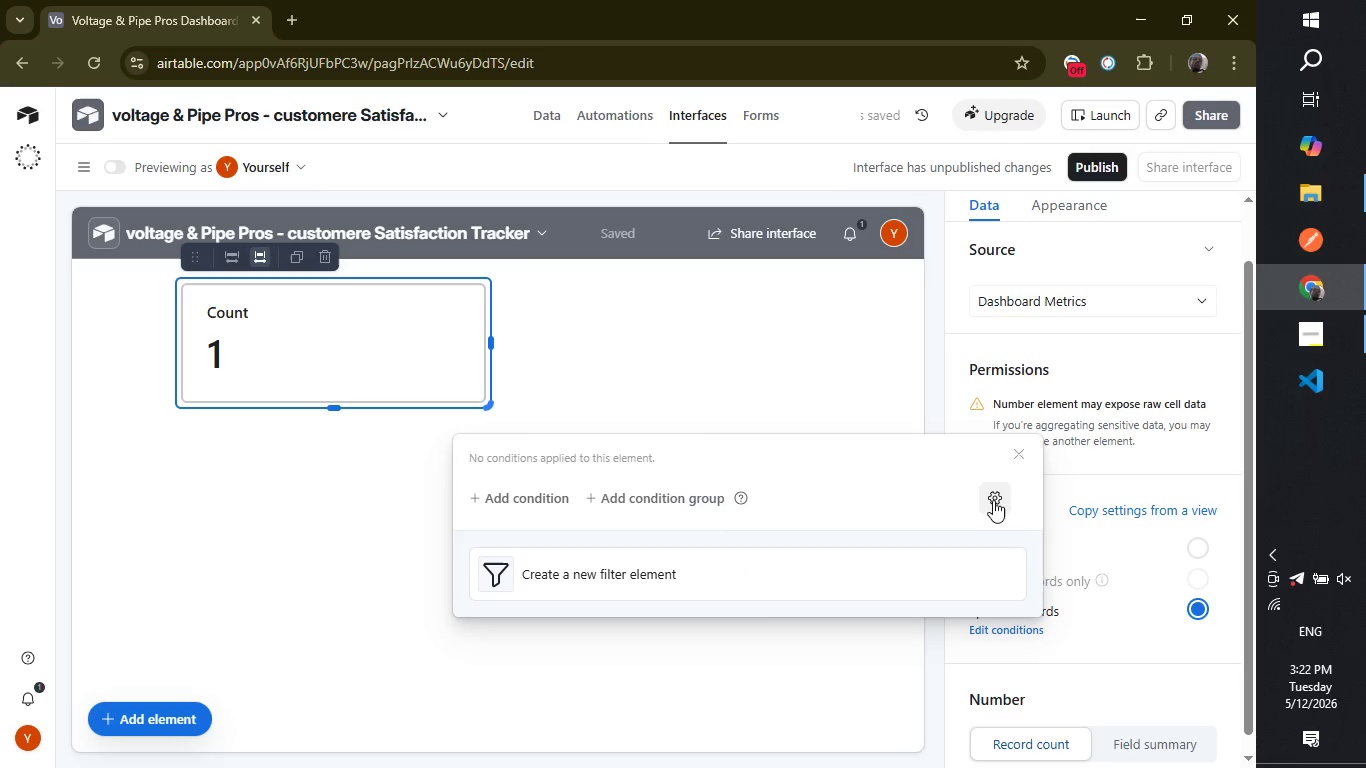 
left_click([1030, 451])
 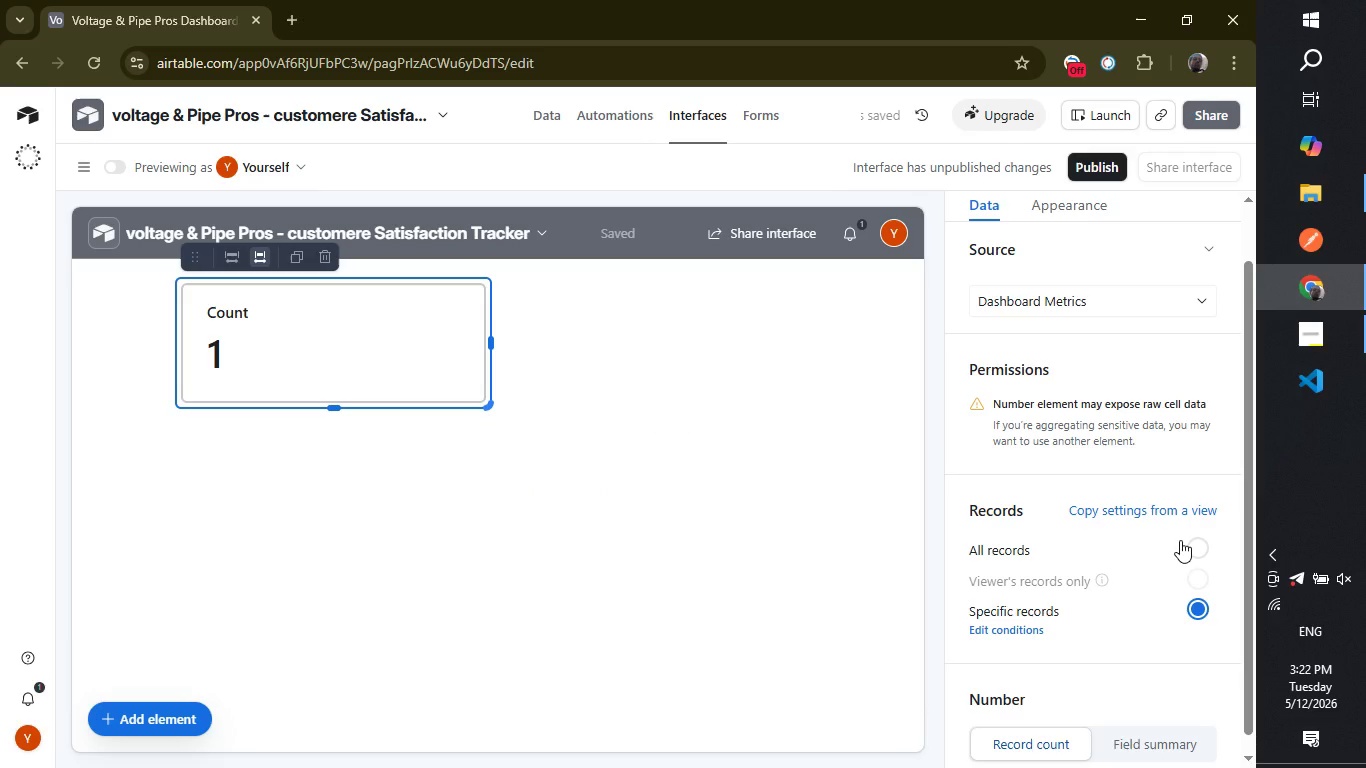 
left_click([1180, 540])
 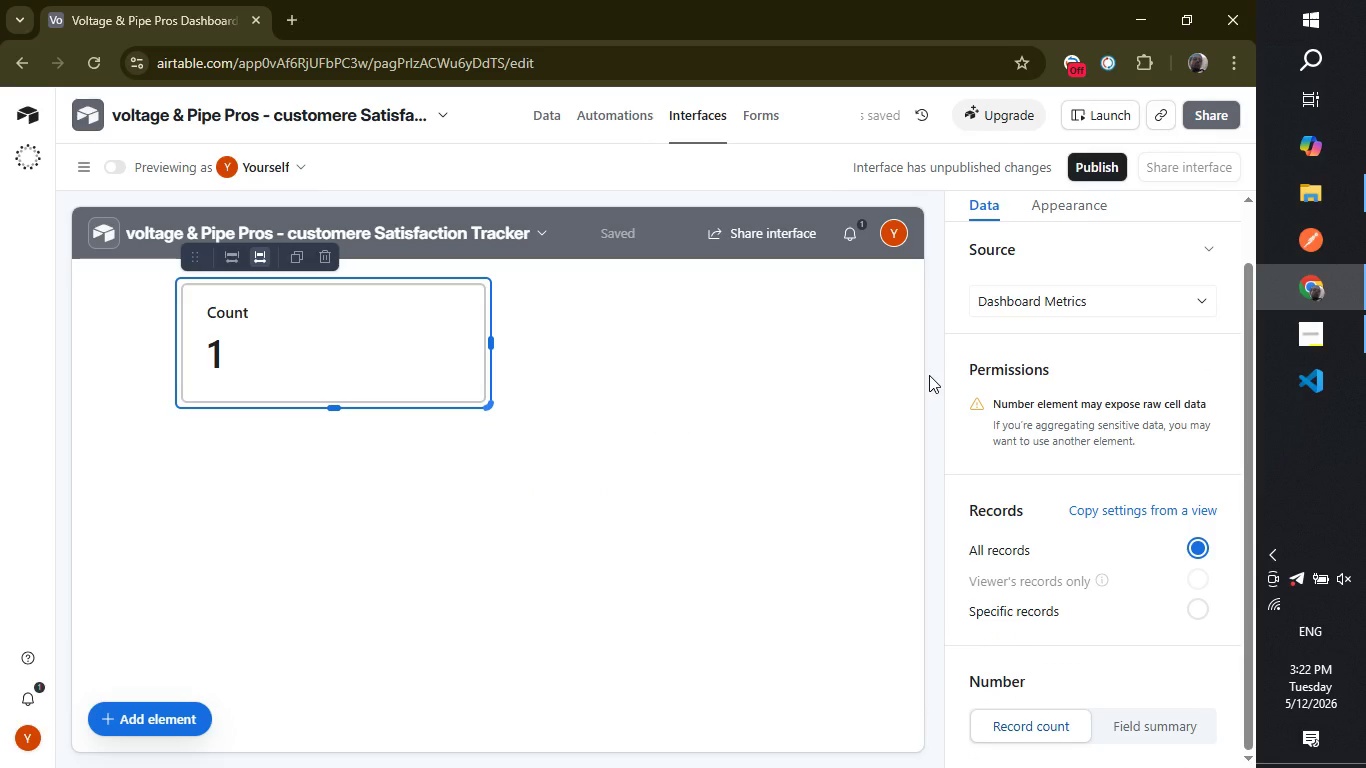 
wait(10.84)
 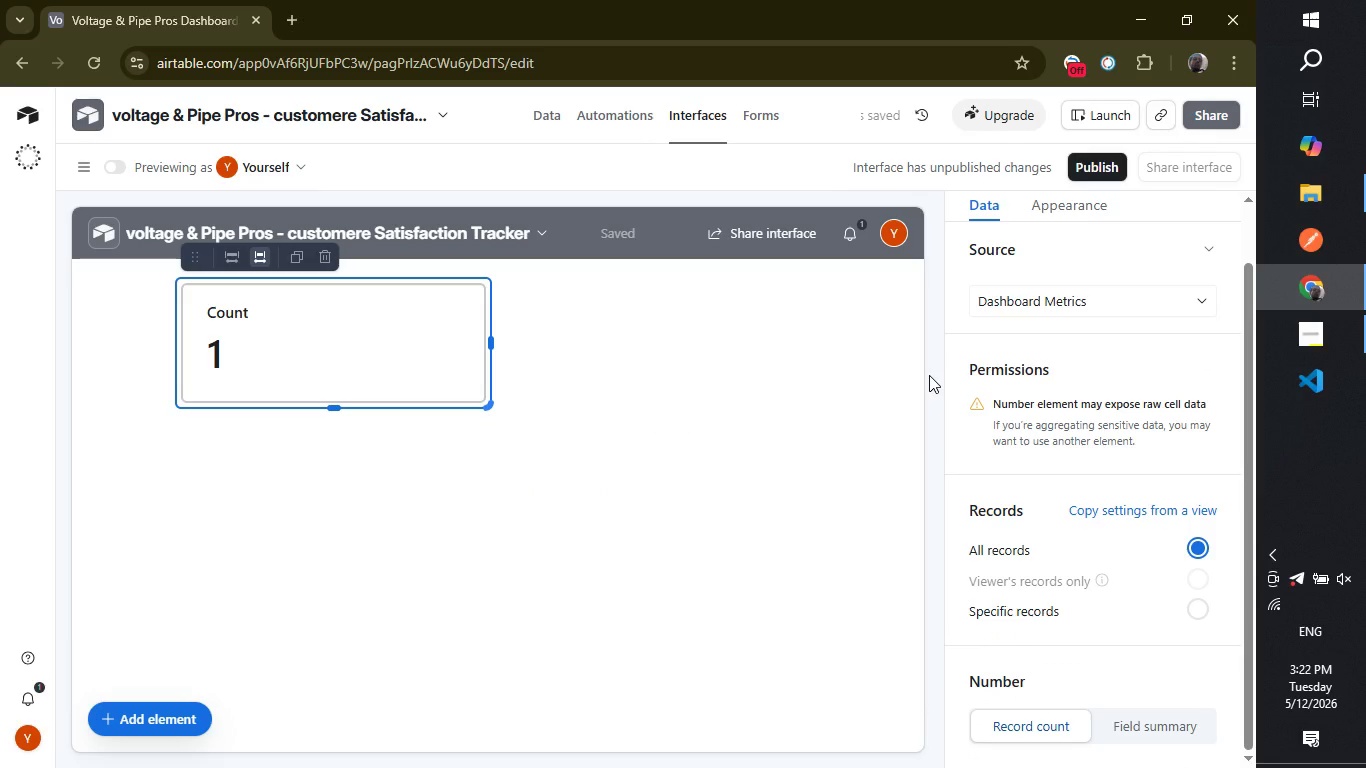 
left_click_drag(start_coordinate=[1241, 503], to_coordinate=[1262, 618])
 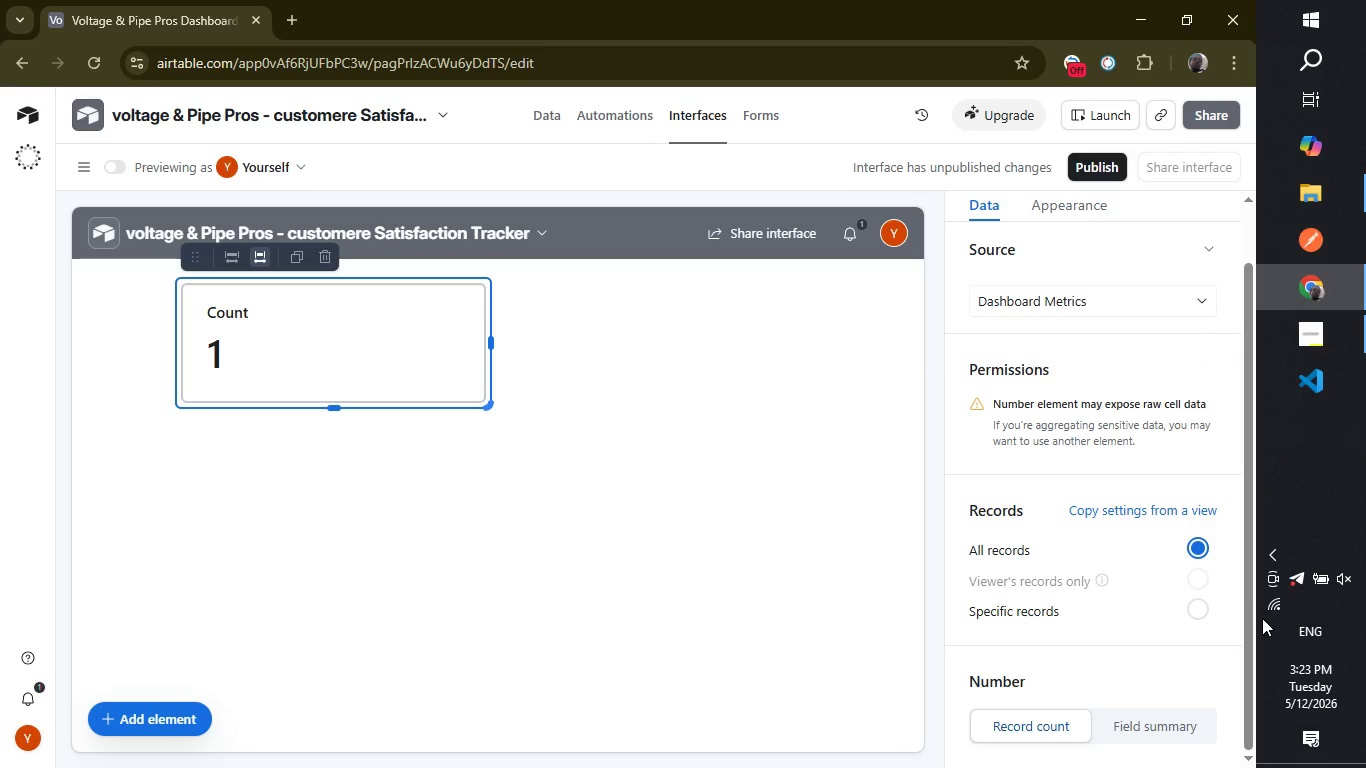 
left_click([1153, 727])
 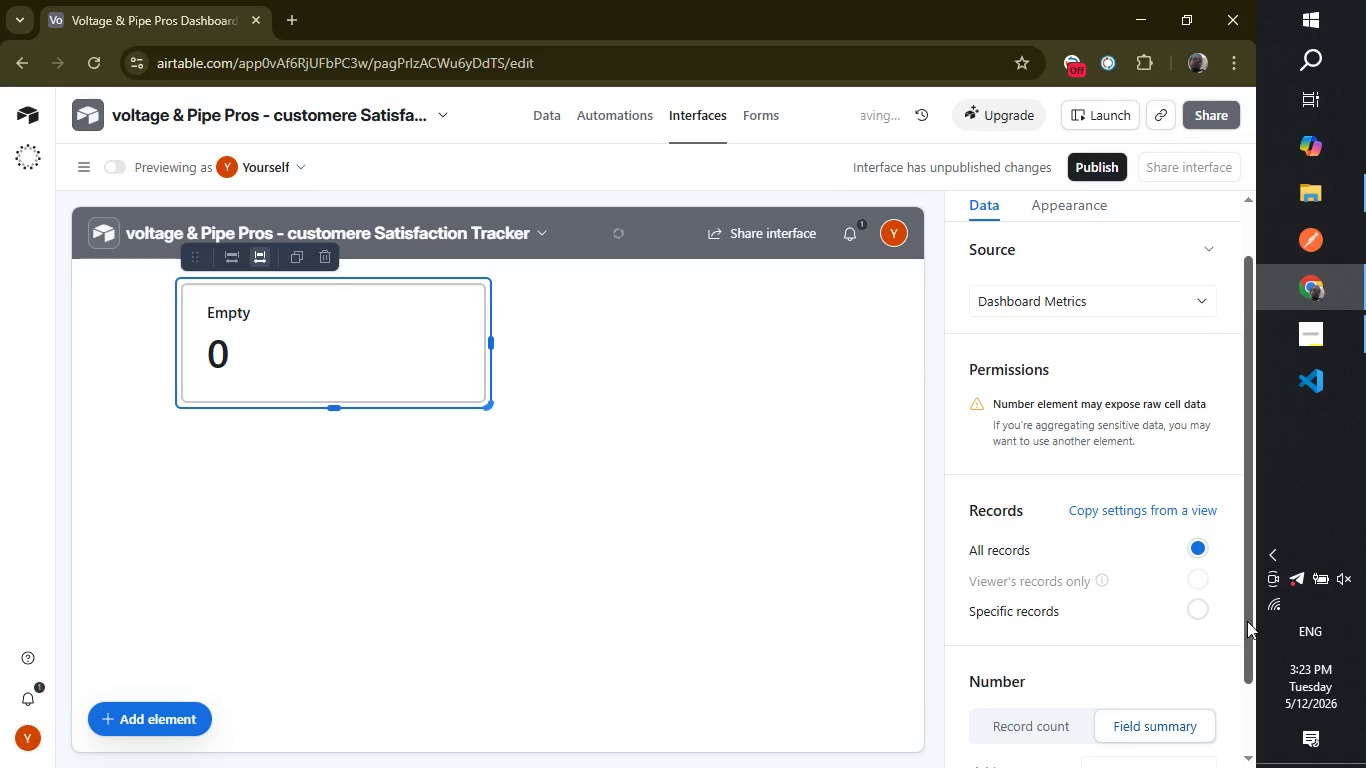 
left_click_drag(start_coordinate=[1251, 621], to_coordinate=[1242, 733])
 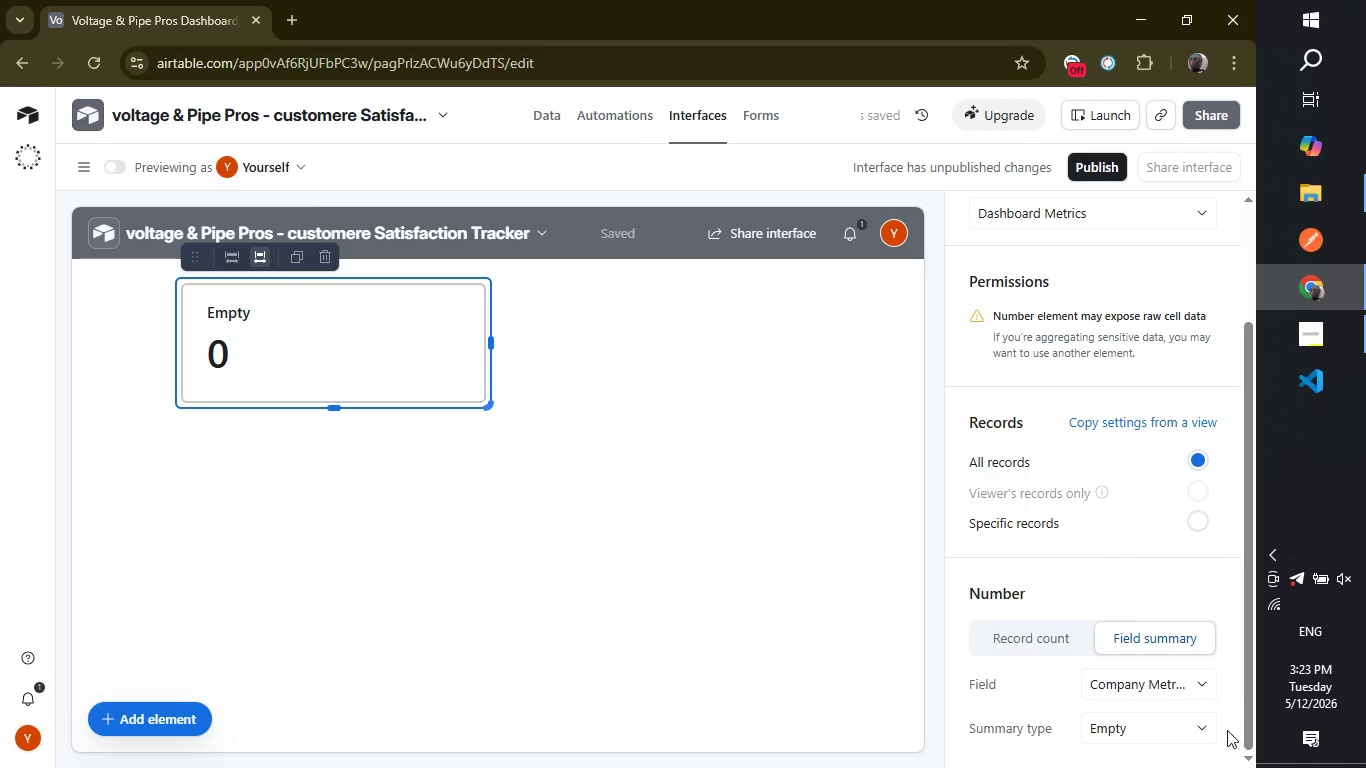 
left_click([1195, 680])
 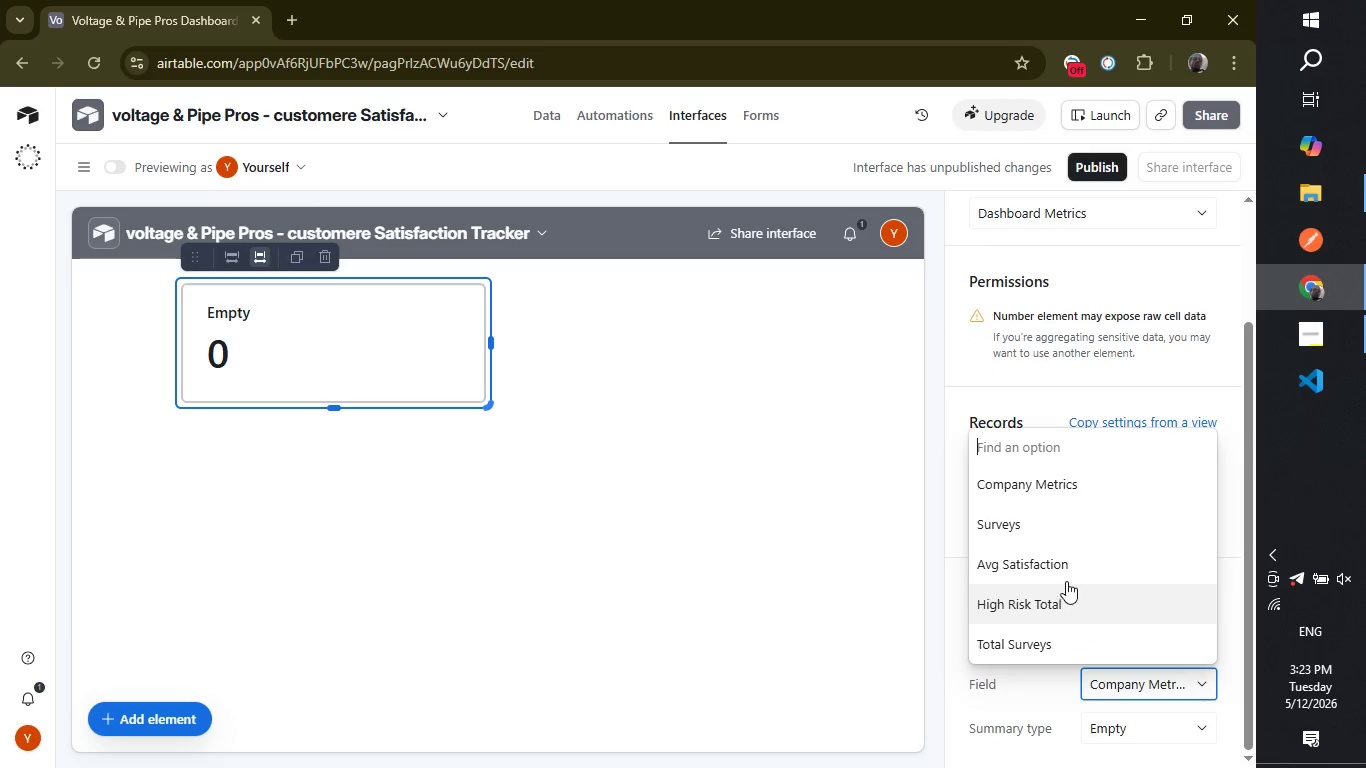 
left_click([1062, 563])
 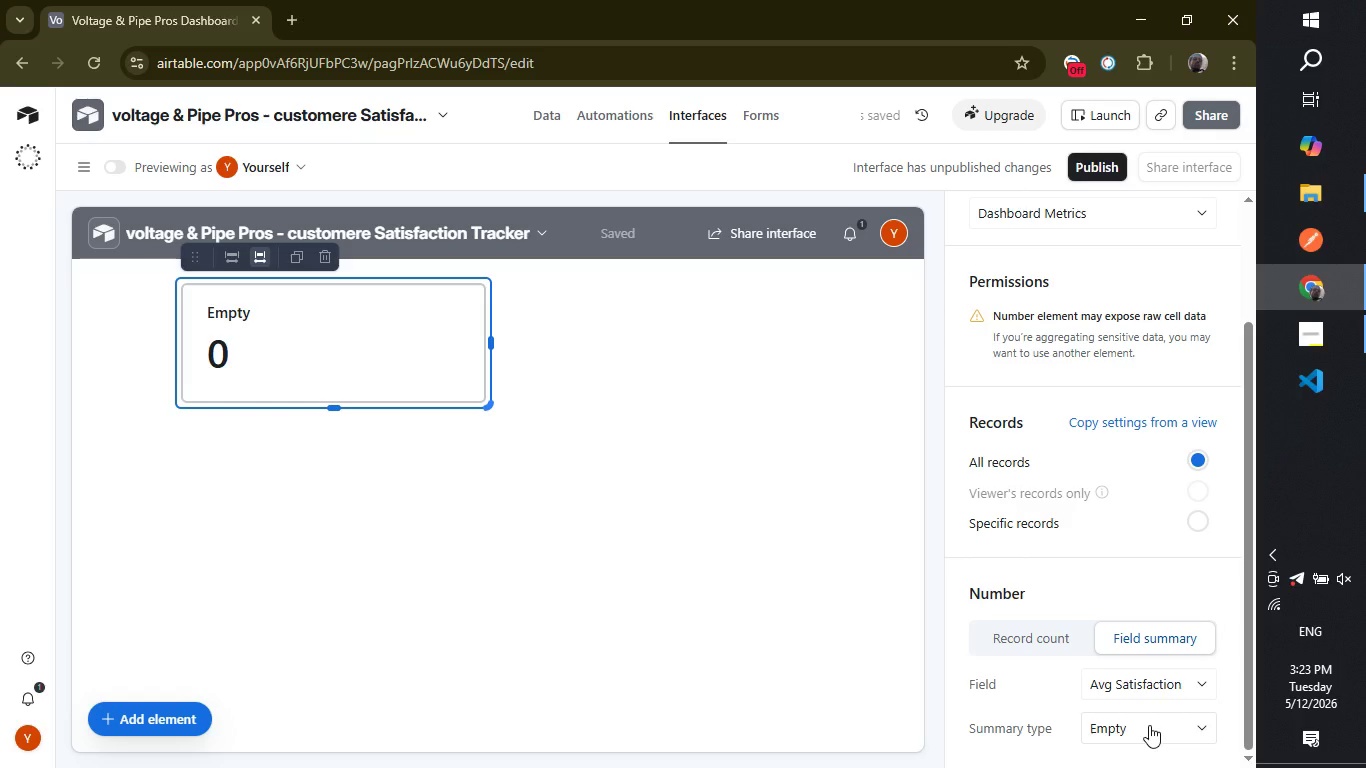 
wait(5.98)
 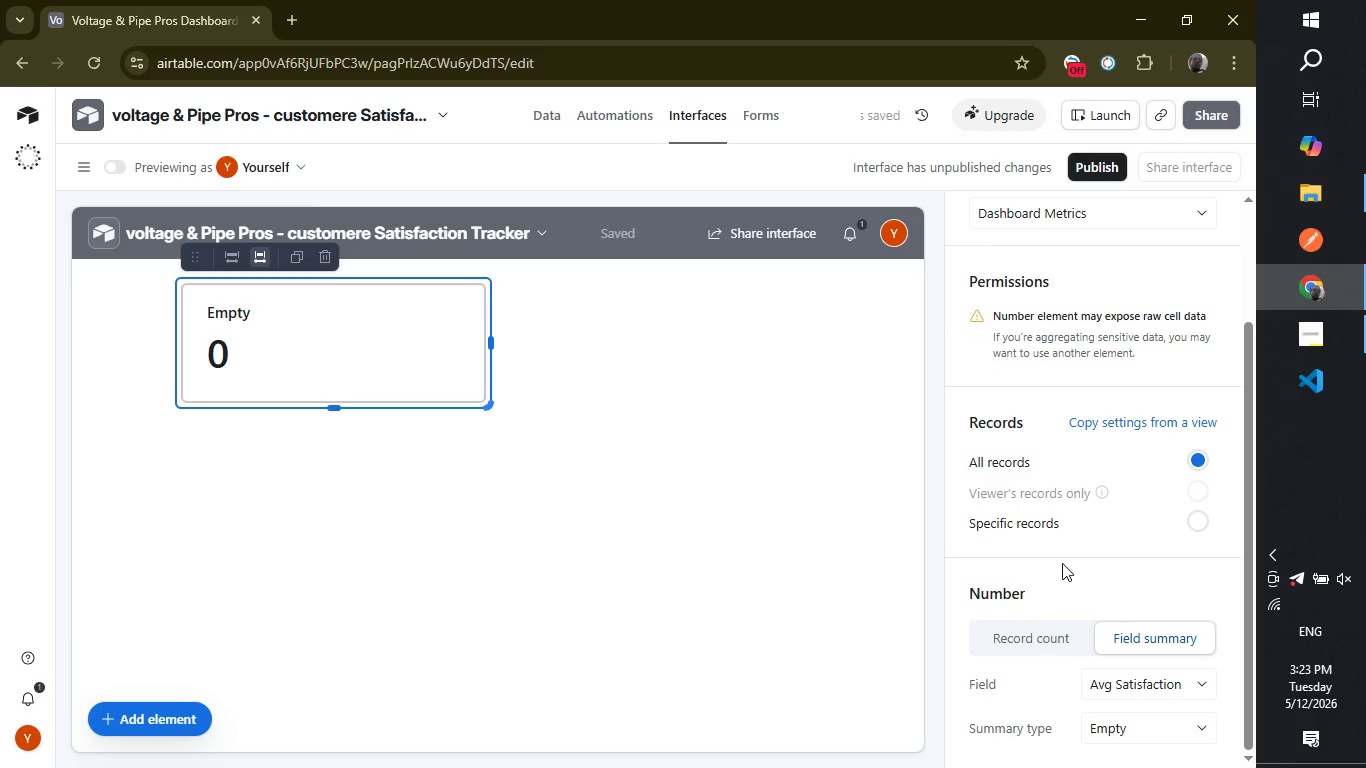 
left_click([1149, 725])
 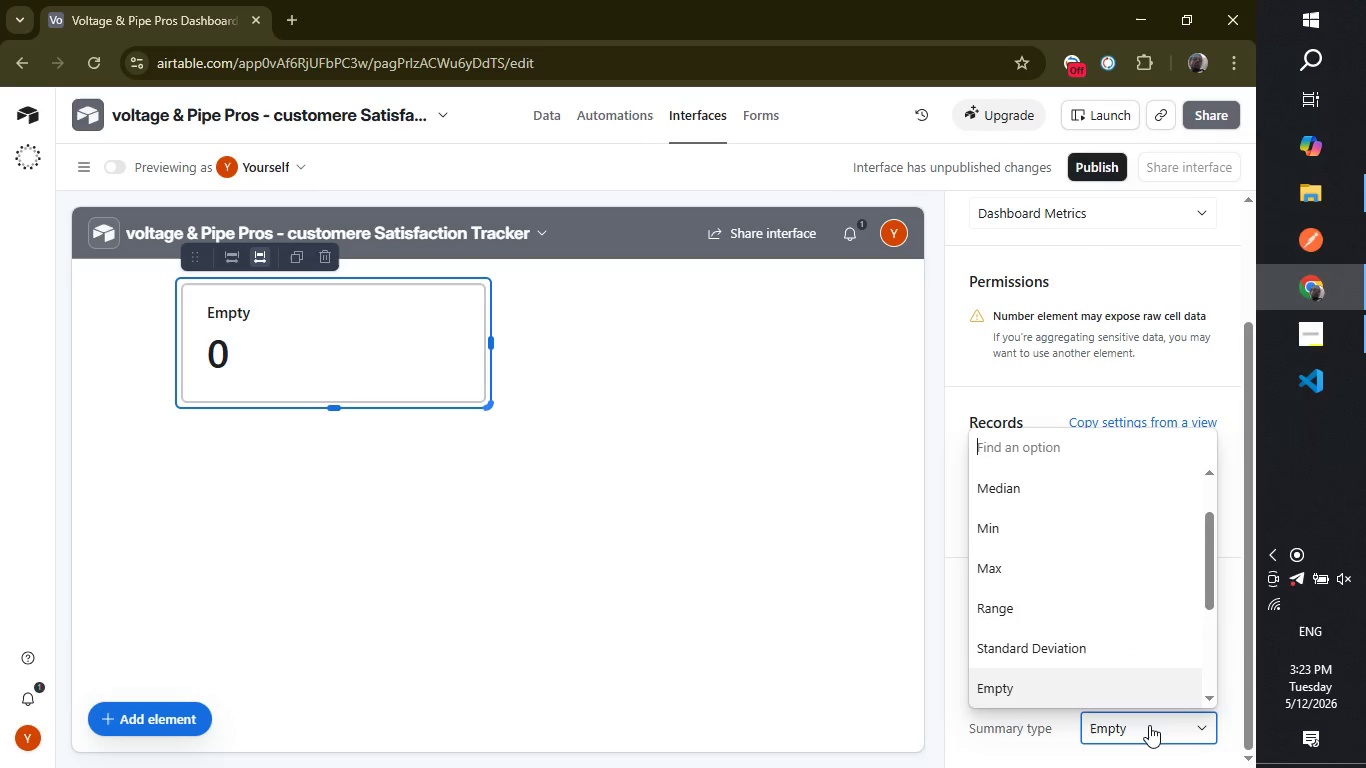 
wait(7.77)
 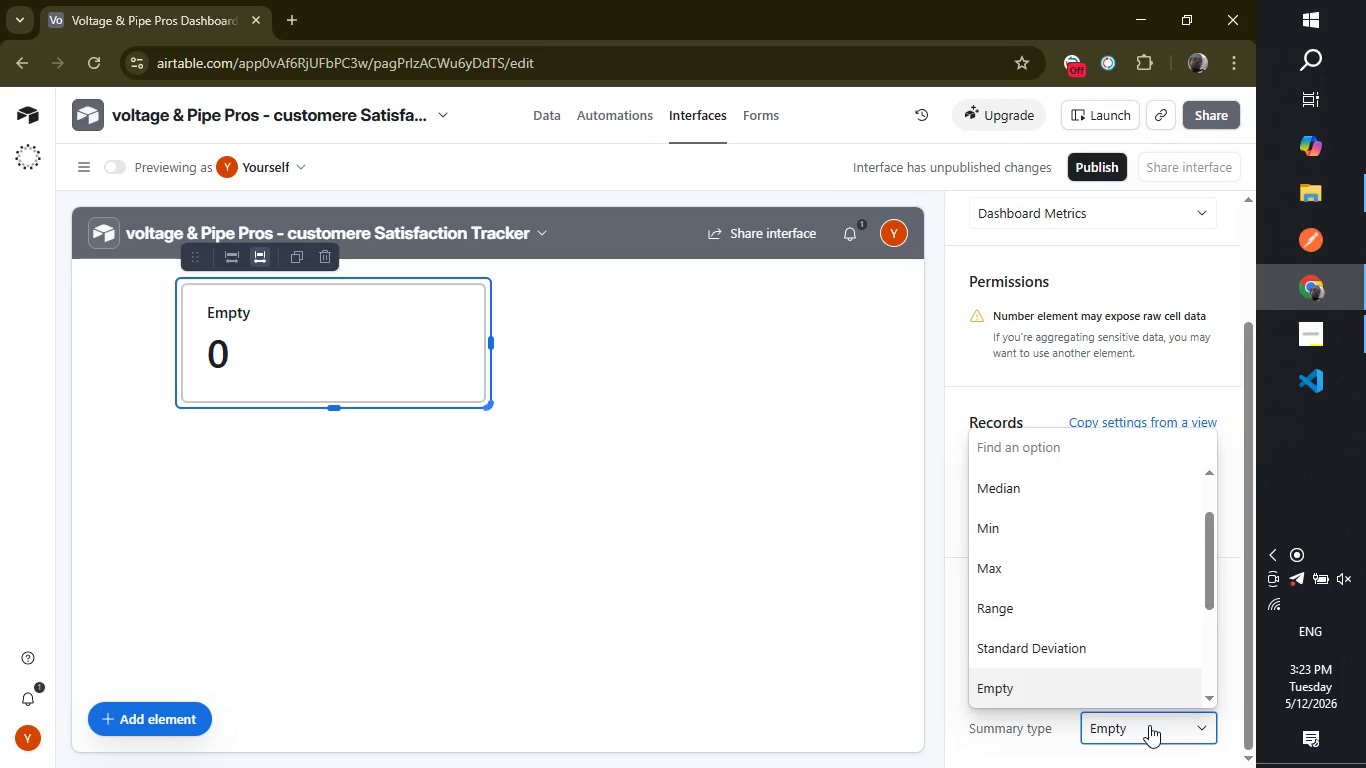 
left_click([817, 603])
 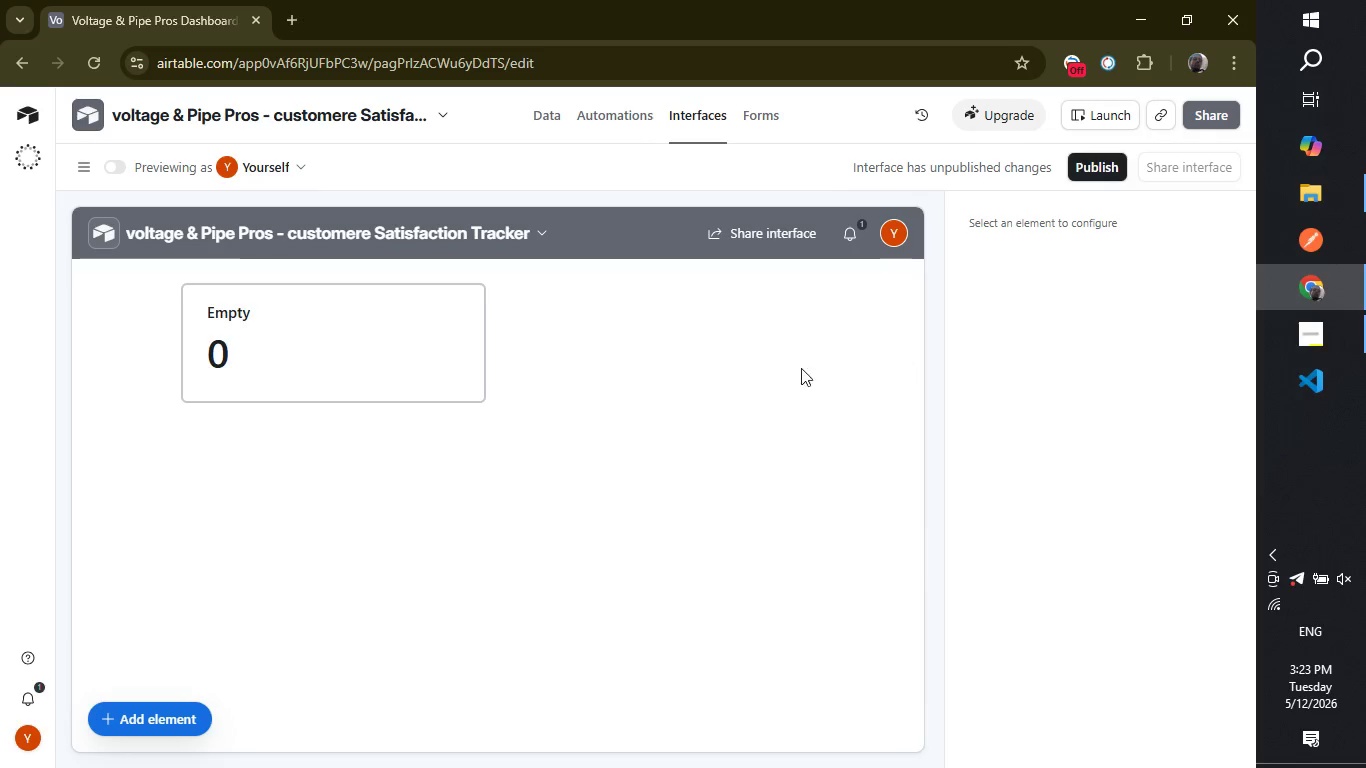 
left_click([447, 415])
 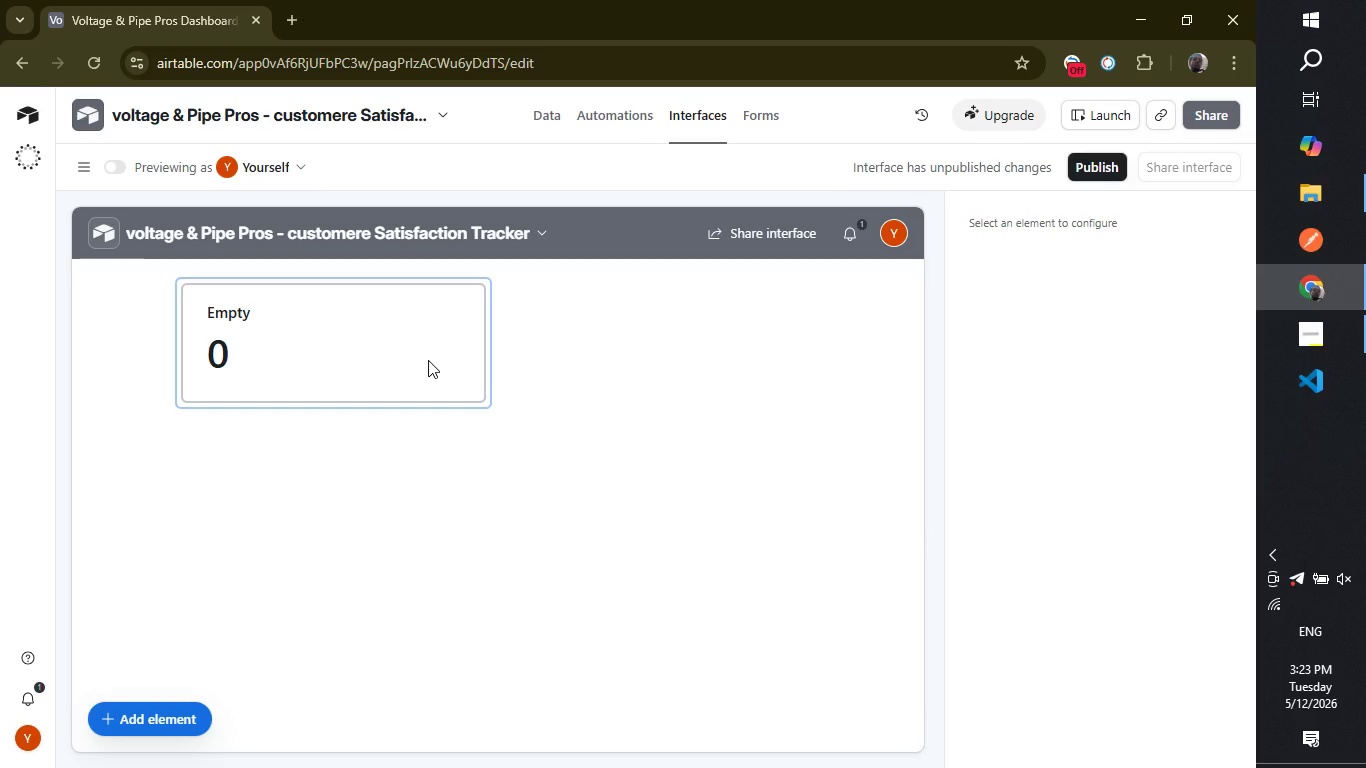 
left_click([428, 360])
 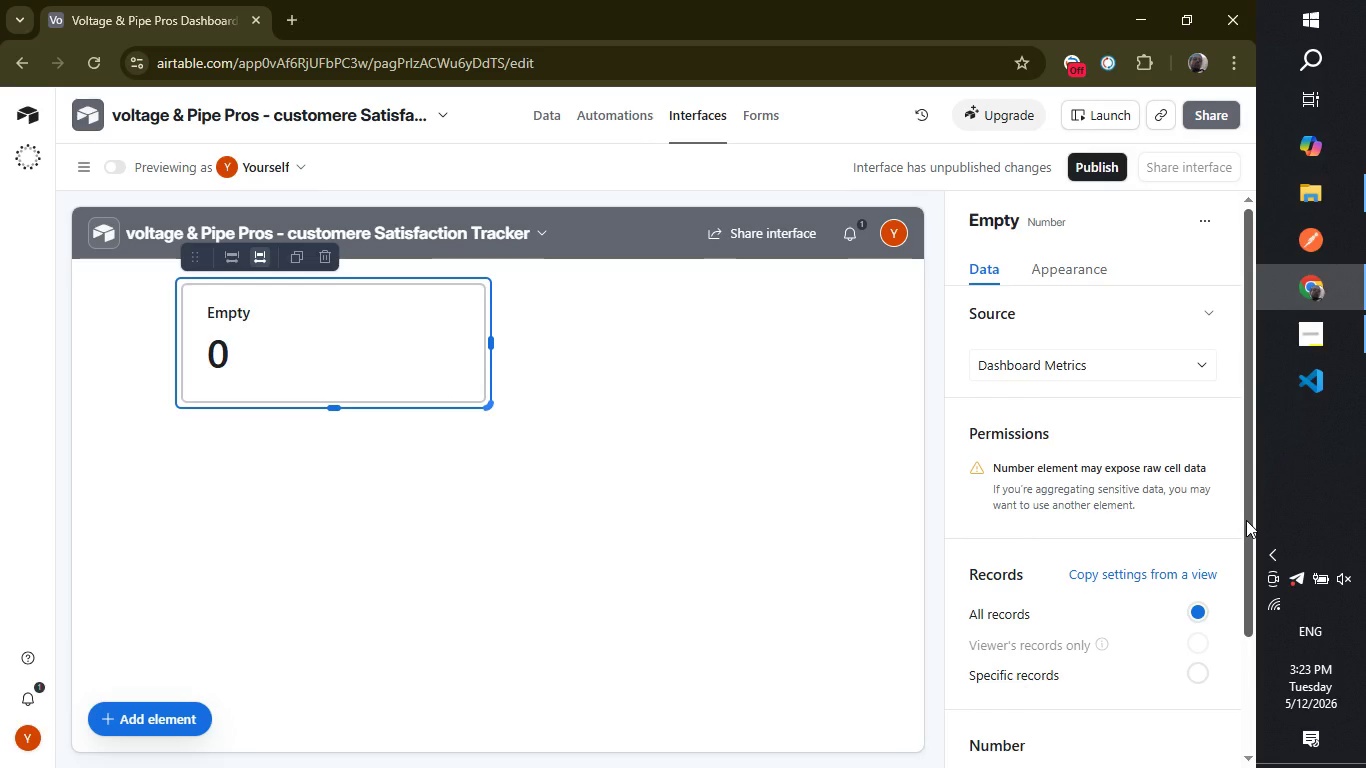 
wait(5.17)
 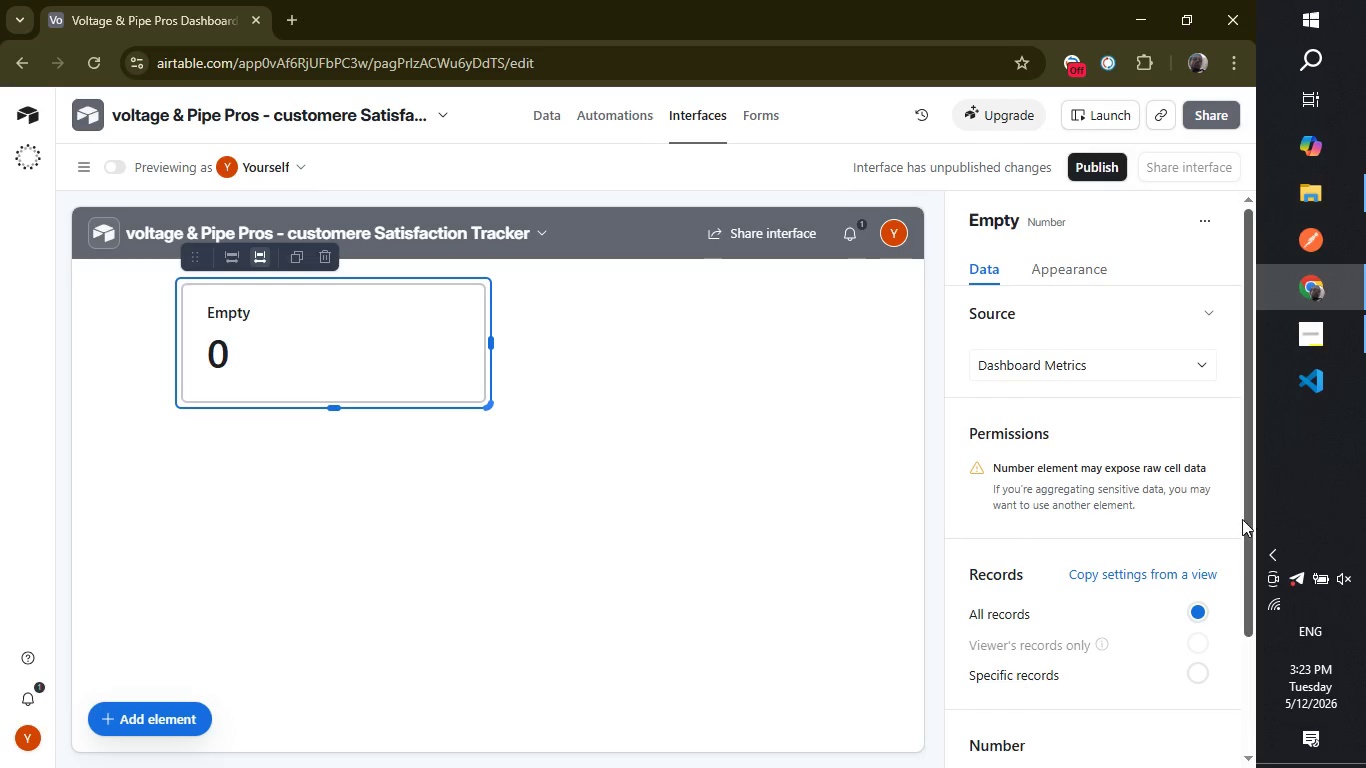 
left_click_drag(start_coordinate=[1246, 520], to_coordinate=[1253, 685])
 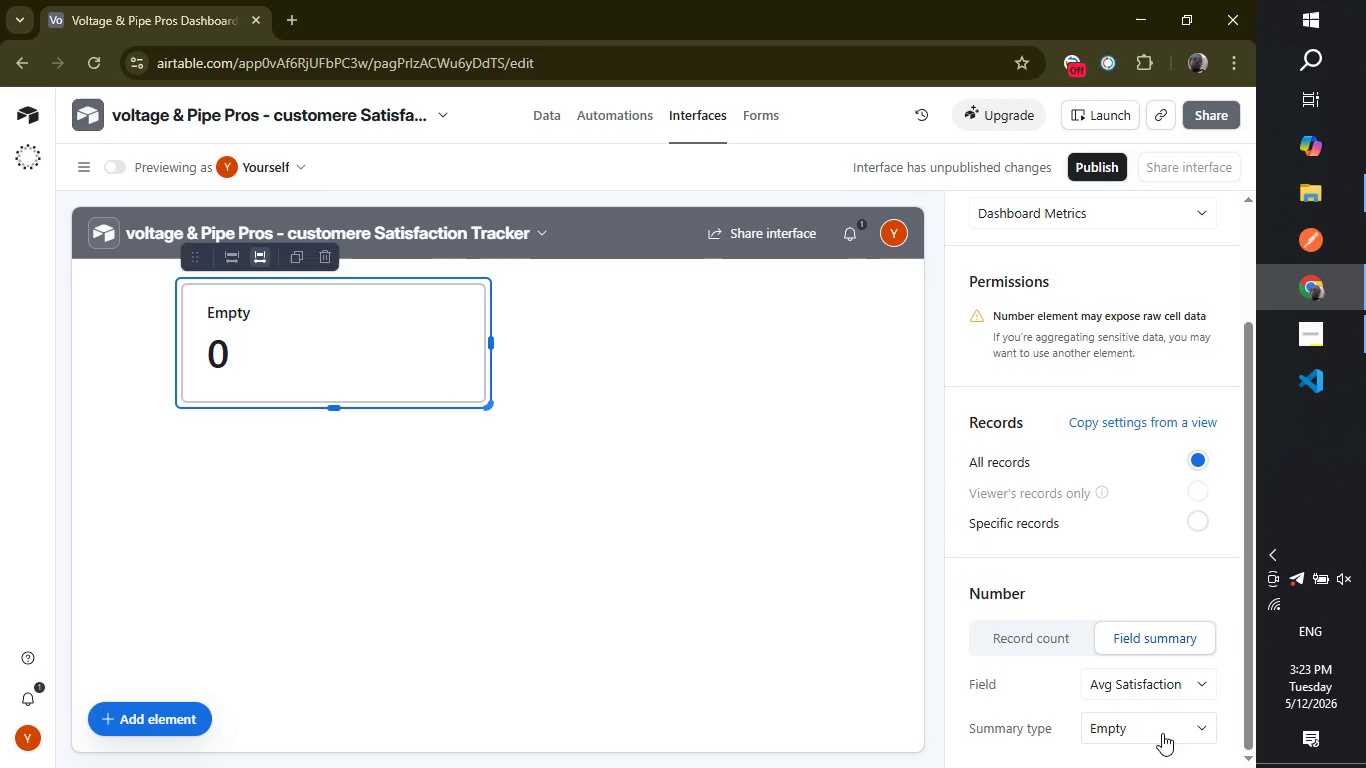 
left_click([1162, 733])
 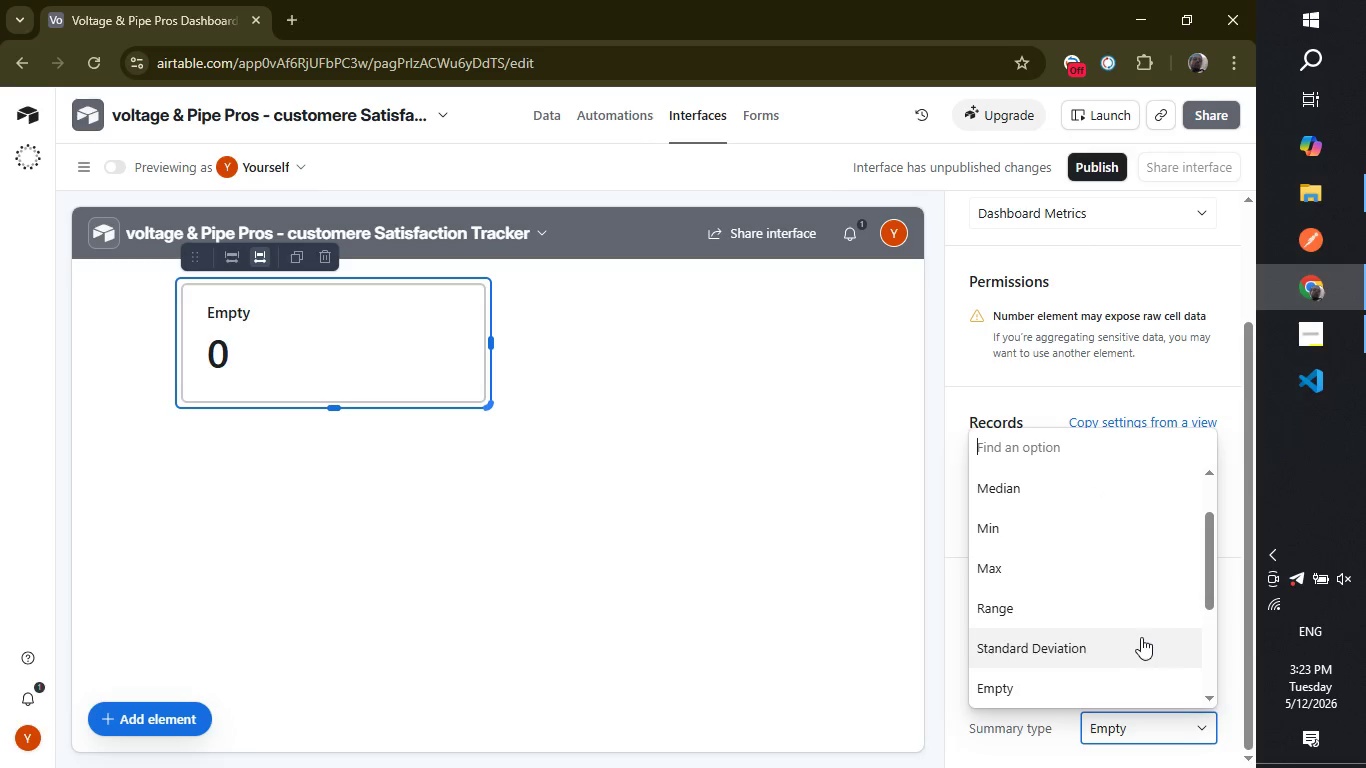 
wait(6.28)
 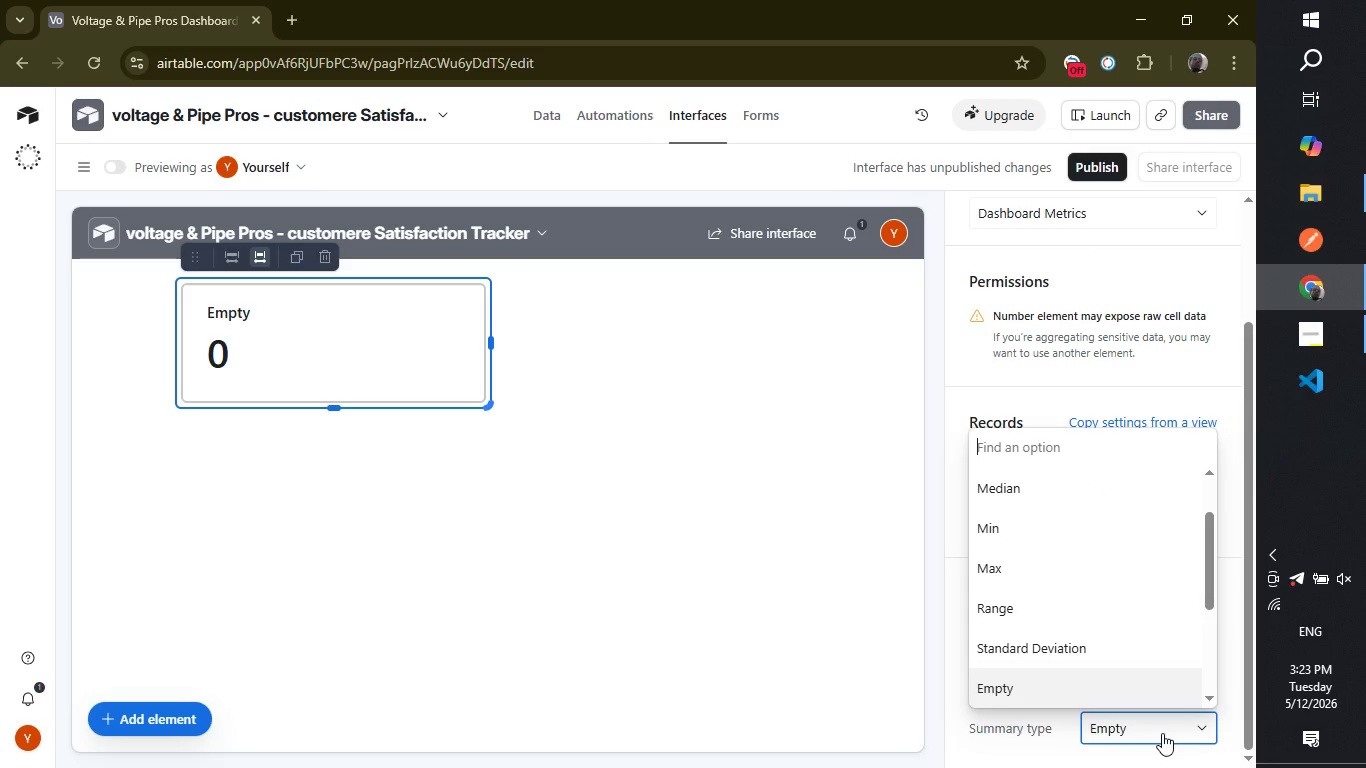 
left_click_drag(start_coordinate=[1207, 574], to_coordinate=[1201, 512])
 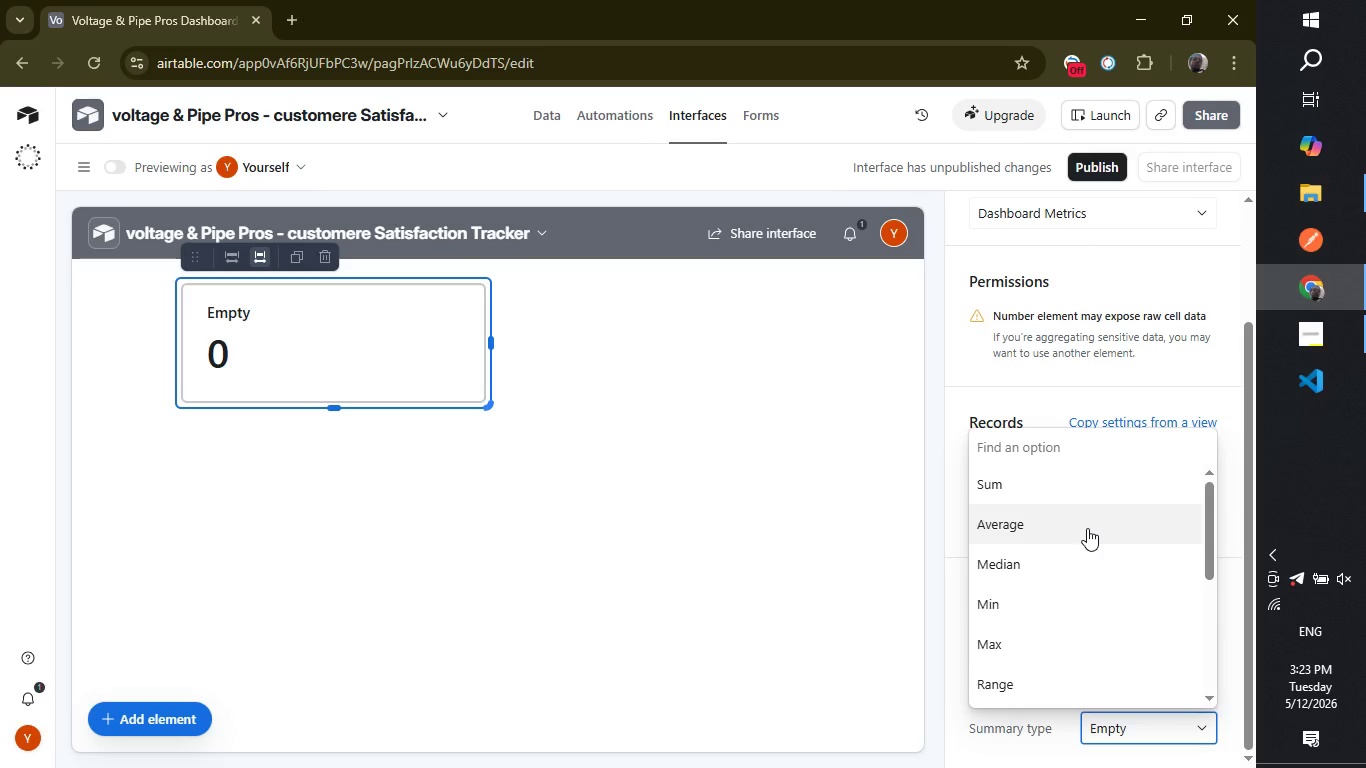 
left_click([1086, 528])
 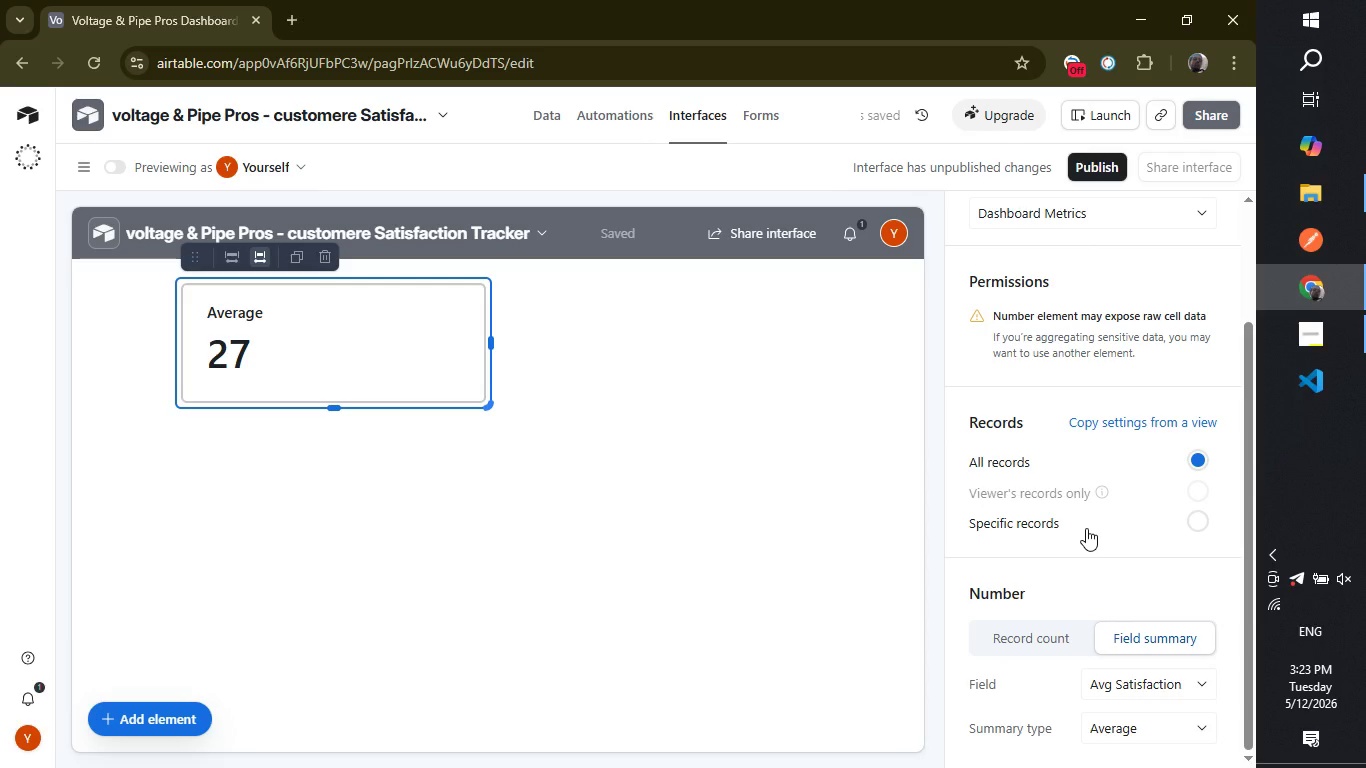 
wait(10.86)
 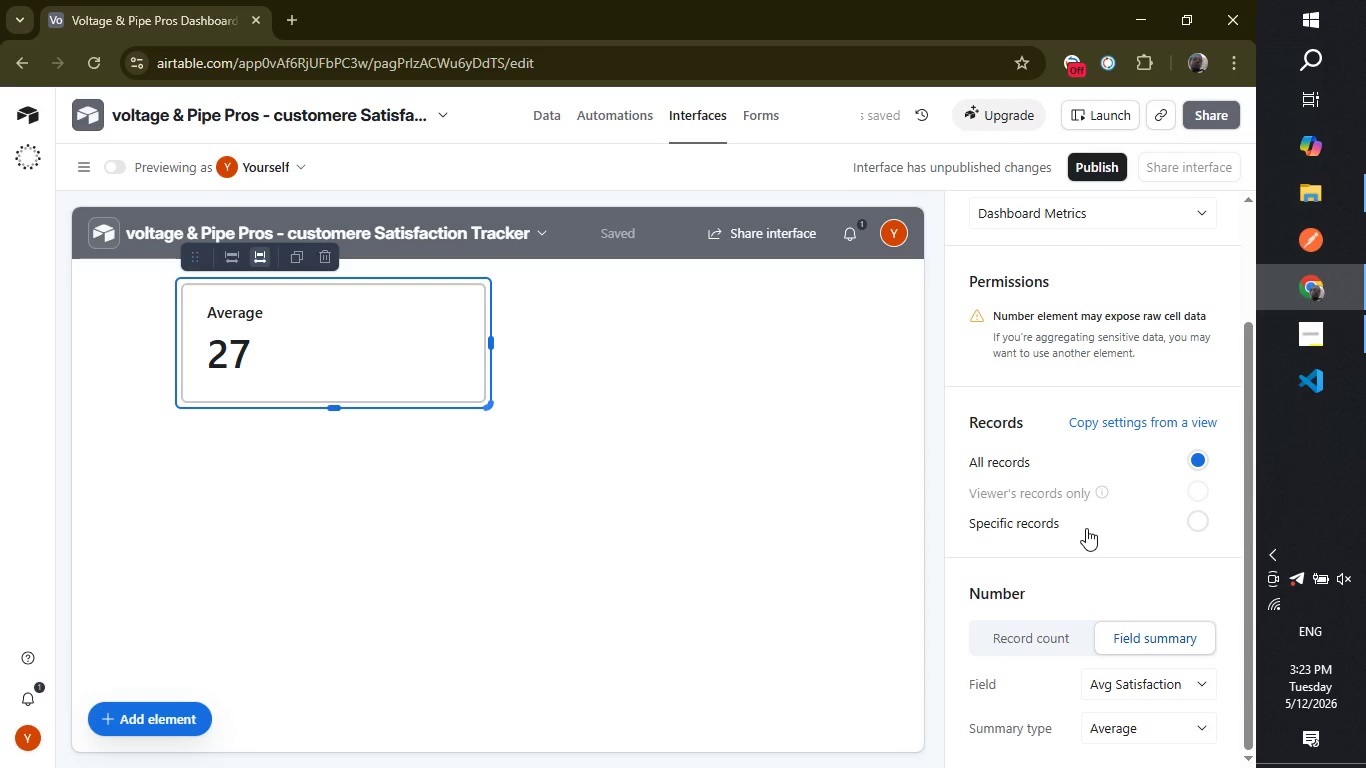 
left_click([1122, 725])
 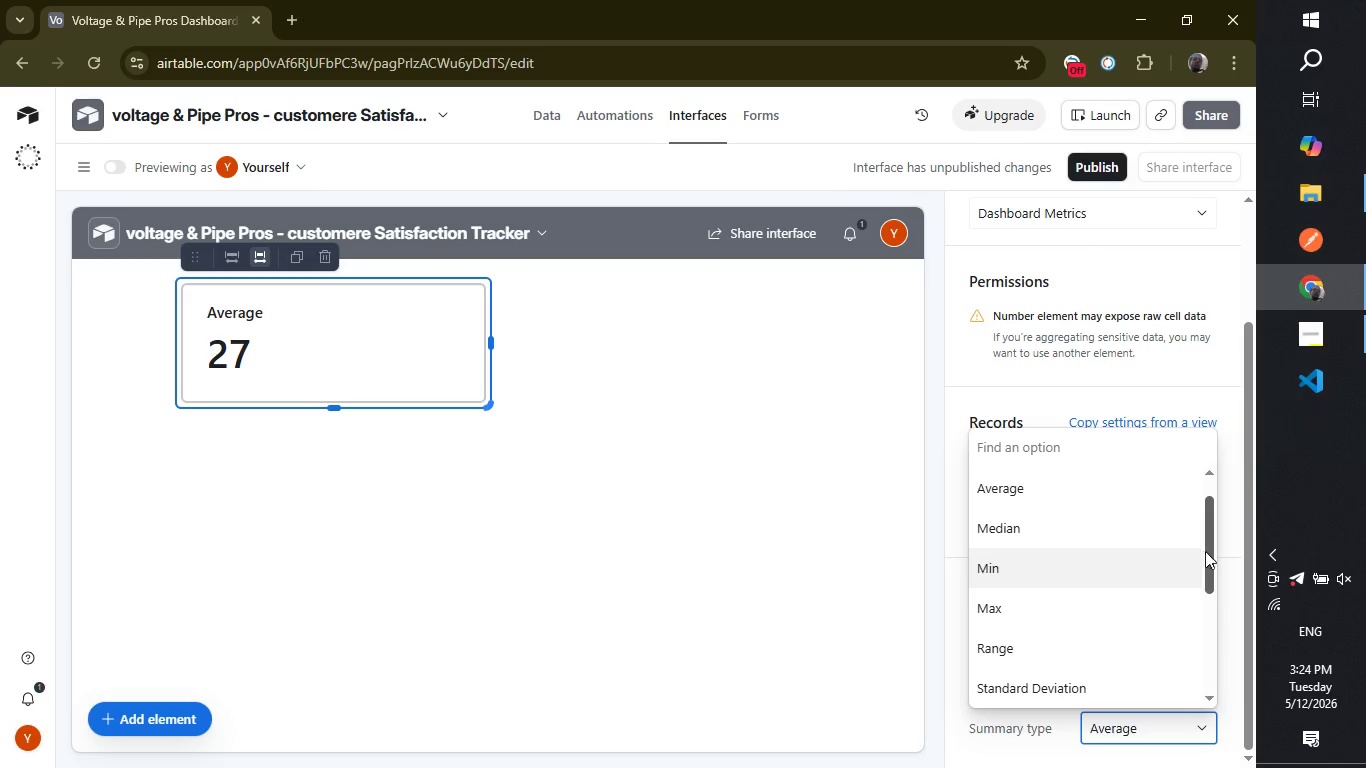 
left_click_drag(start_coordinate=[1211, 555], to_coordinate=[1206, 513])
 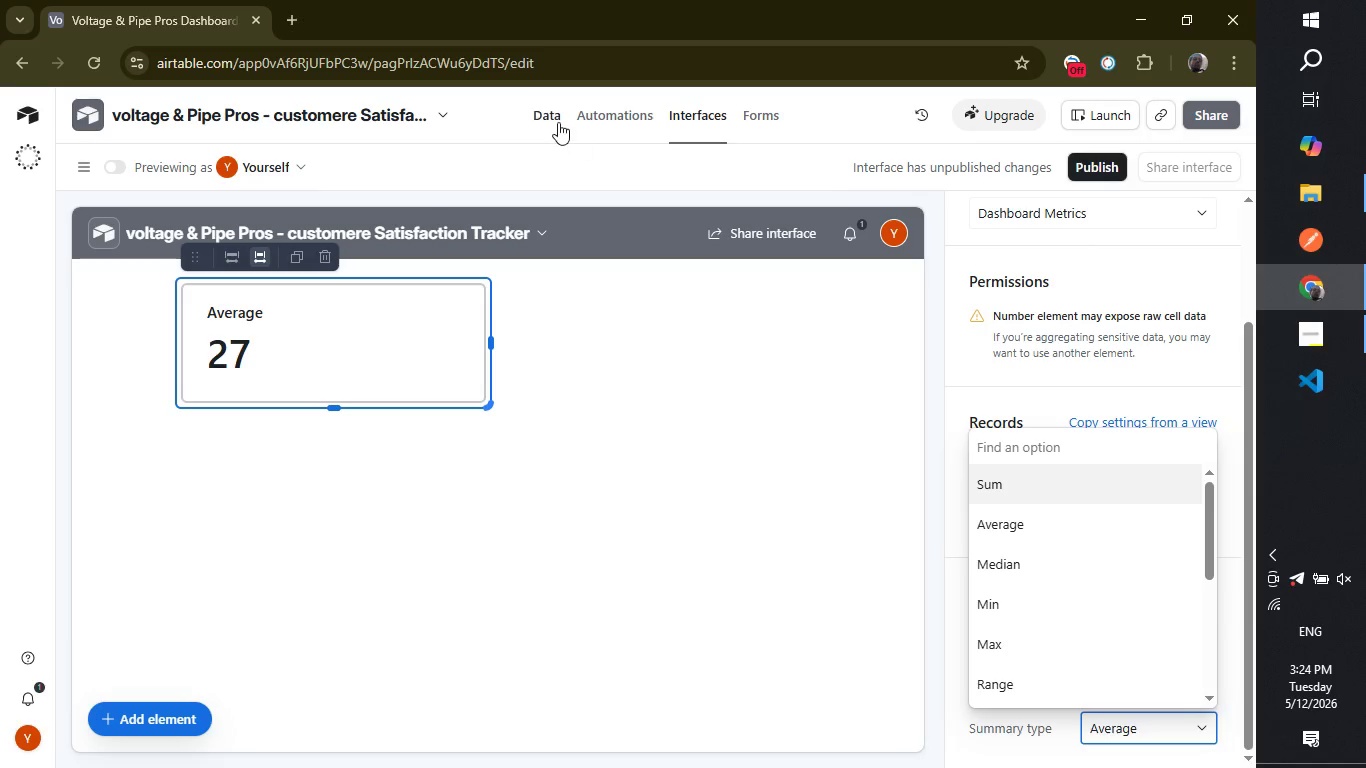 
left_click([537, 112])
 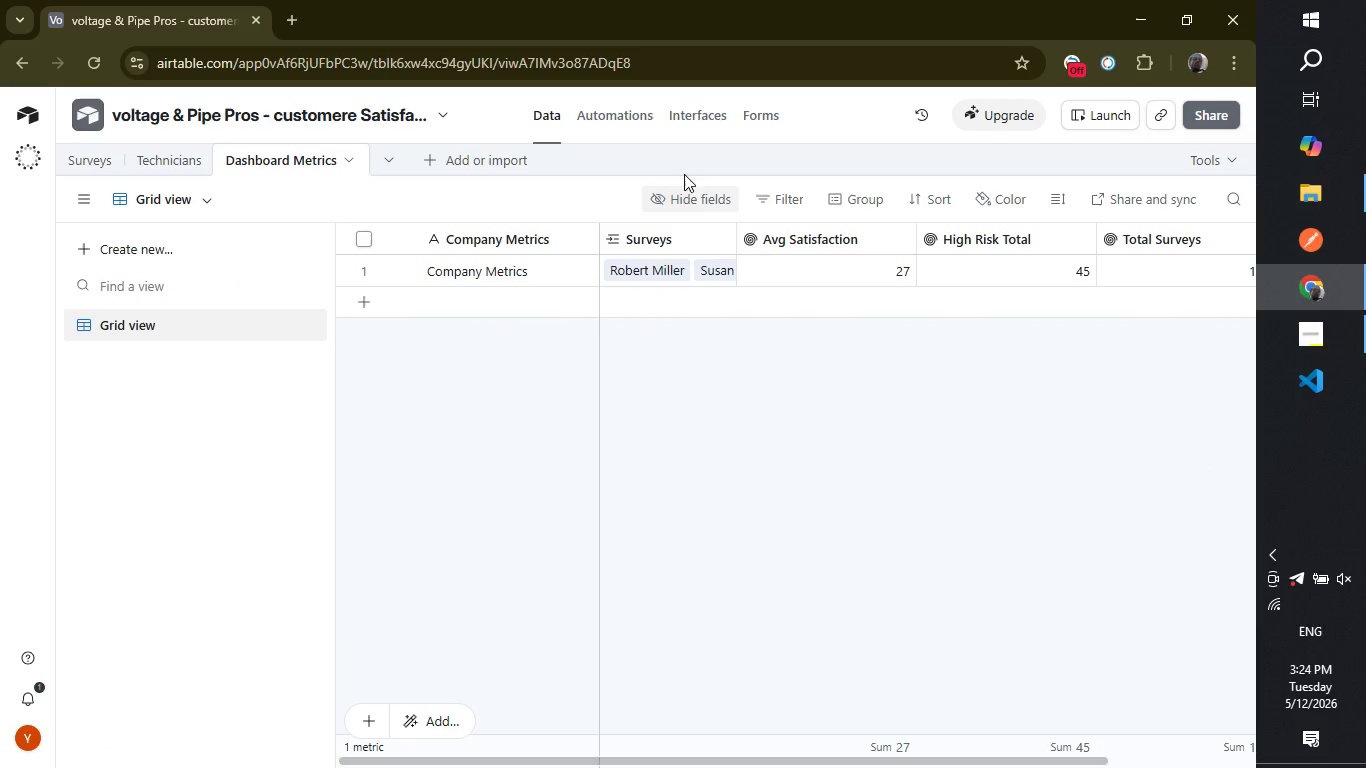 
left_click([679, 116])
 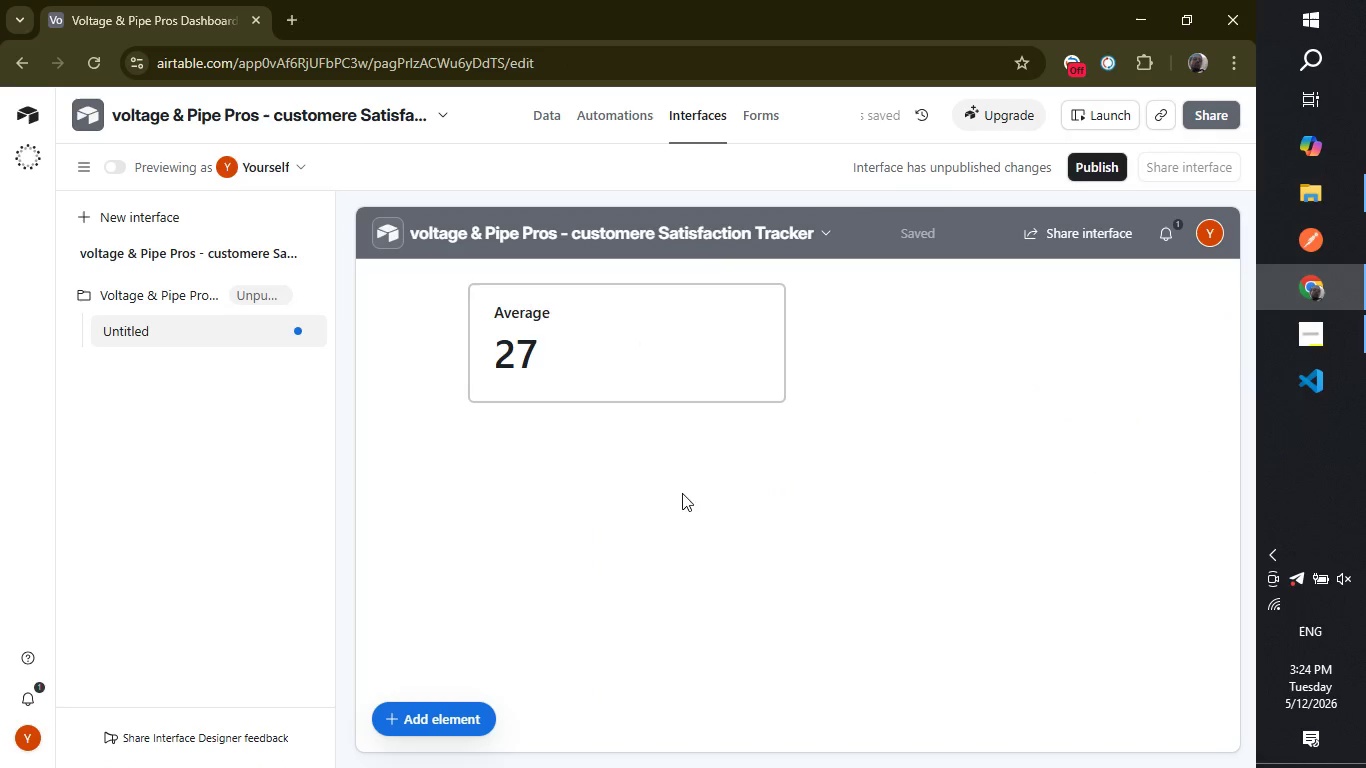 
left_click([607, 352])
 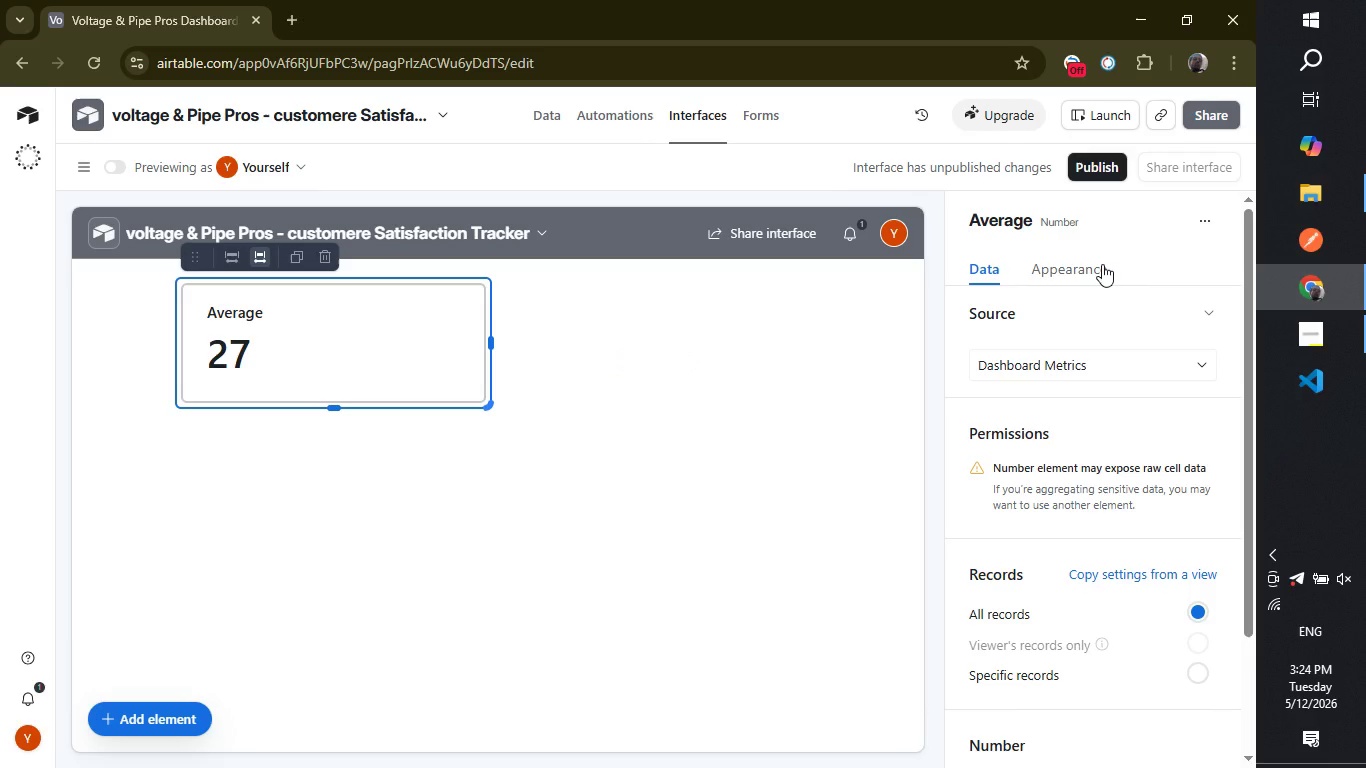 
wait(12.22)
 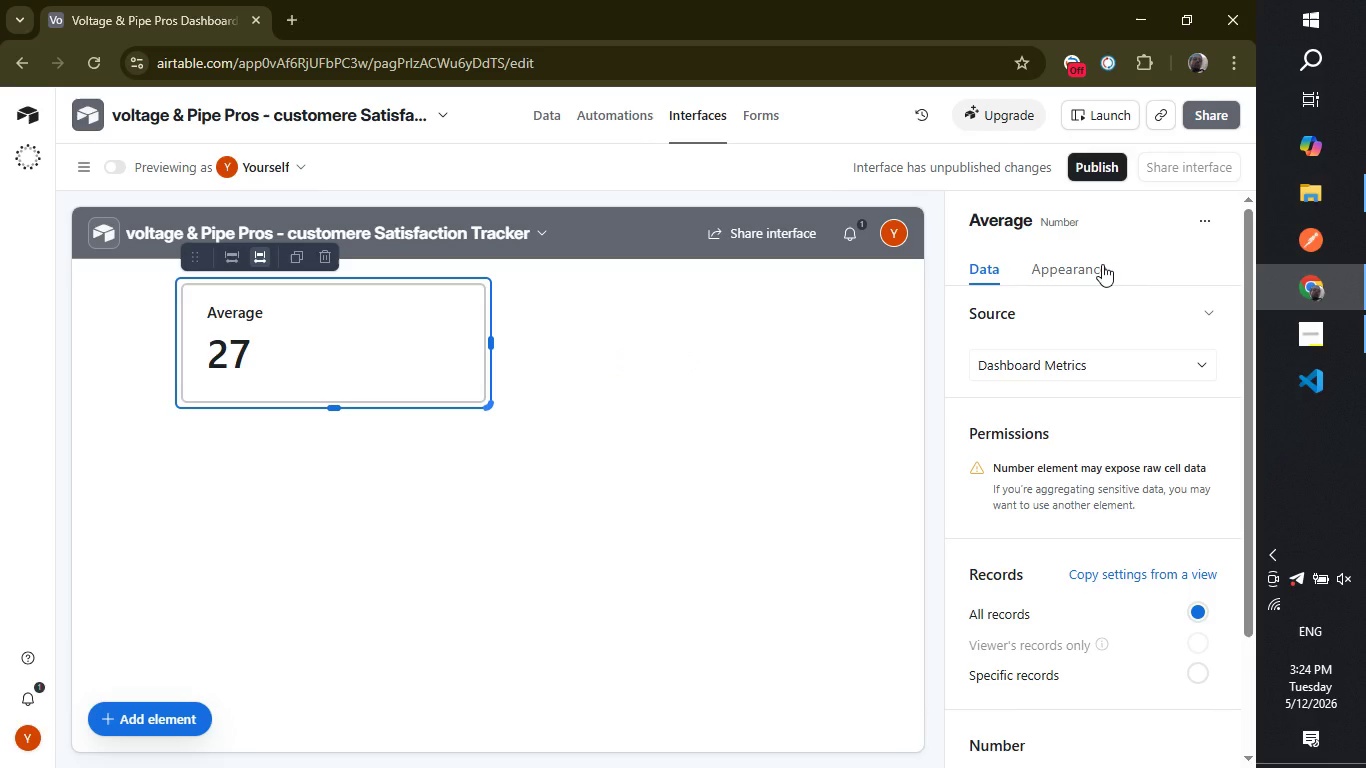 
left_click_drag(start_coordinate=[1247, 367], to_coordinate=[1247, 330])
 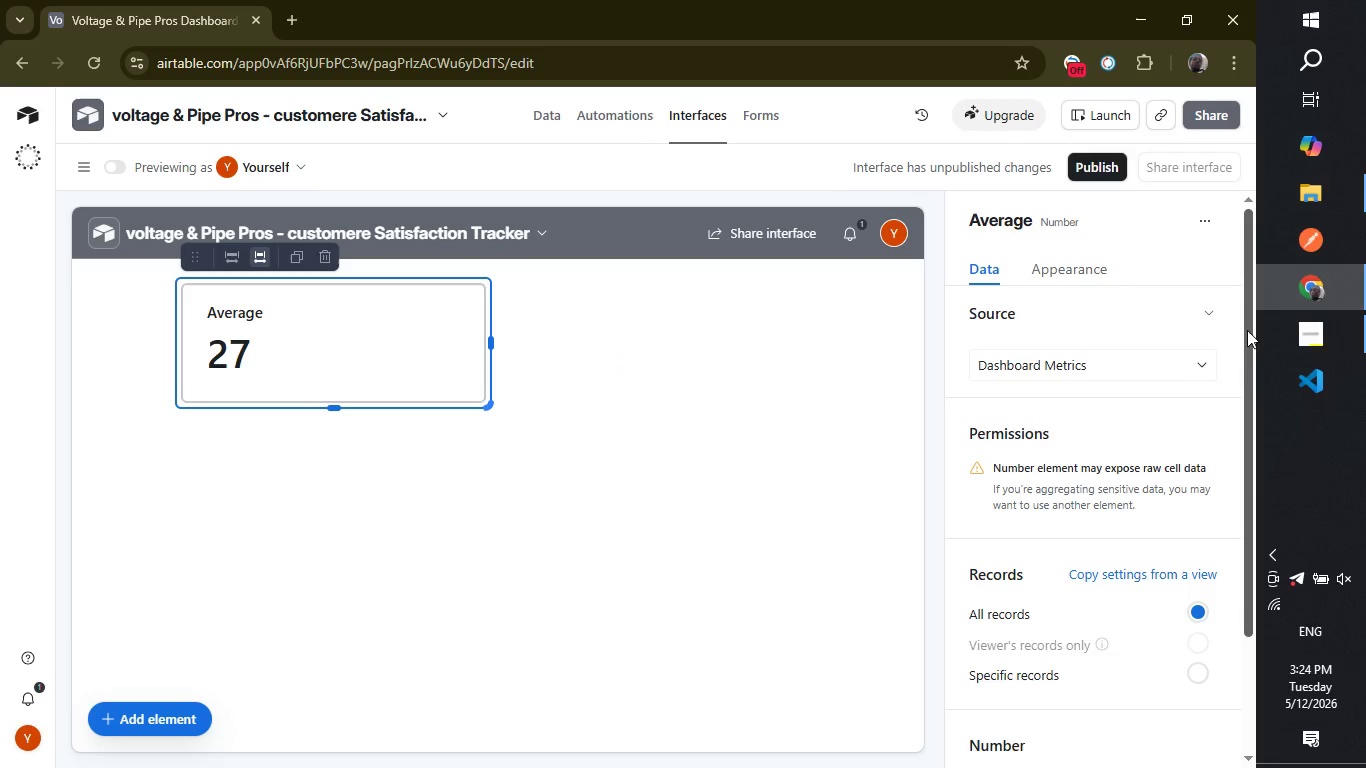 
left_click_drag(start_coordinate=[1247, 330], to_coordinate=[1230, 267])
 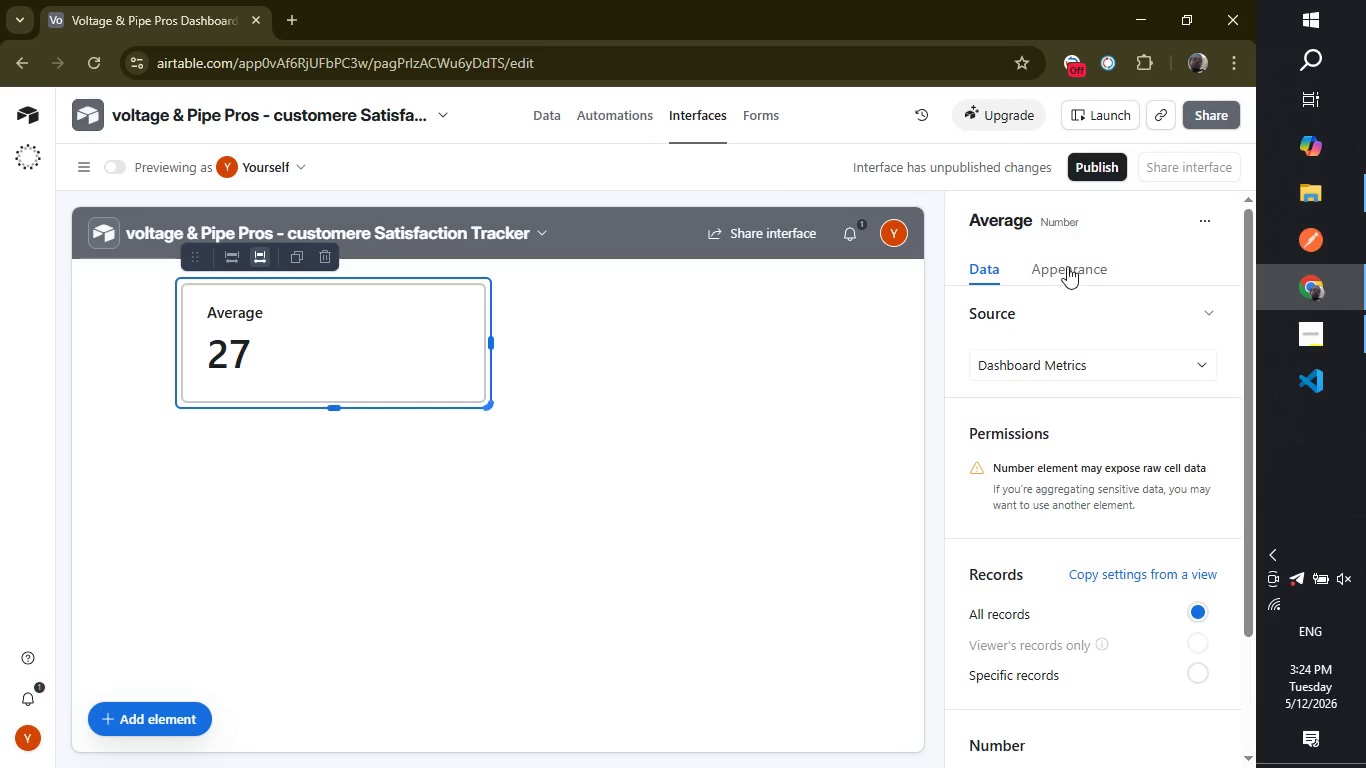 
left_click([1068, 264])
 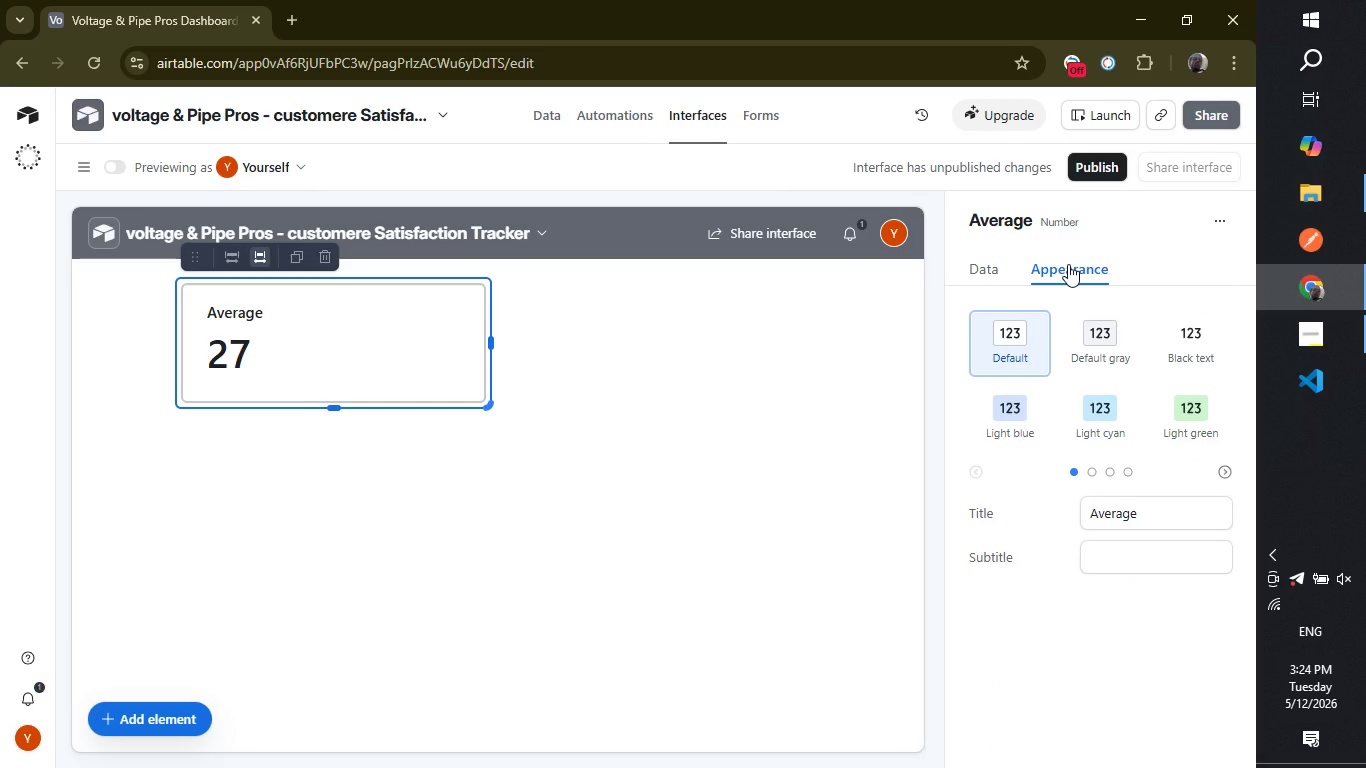 
left_click([1068, 264])
 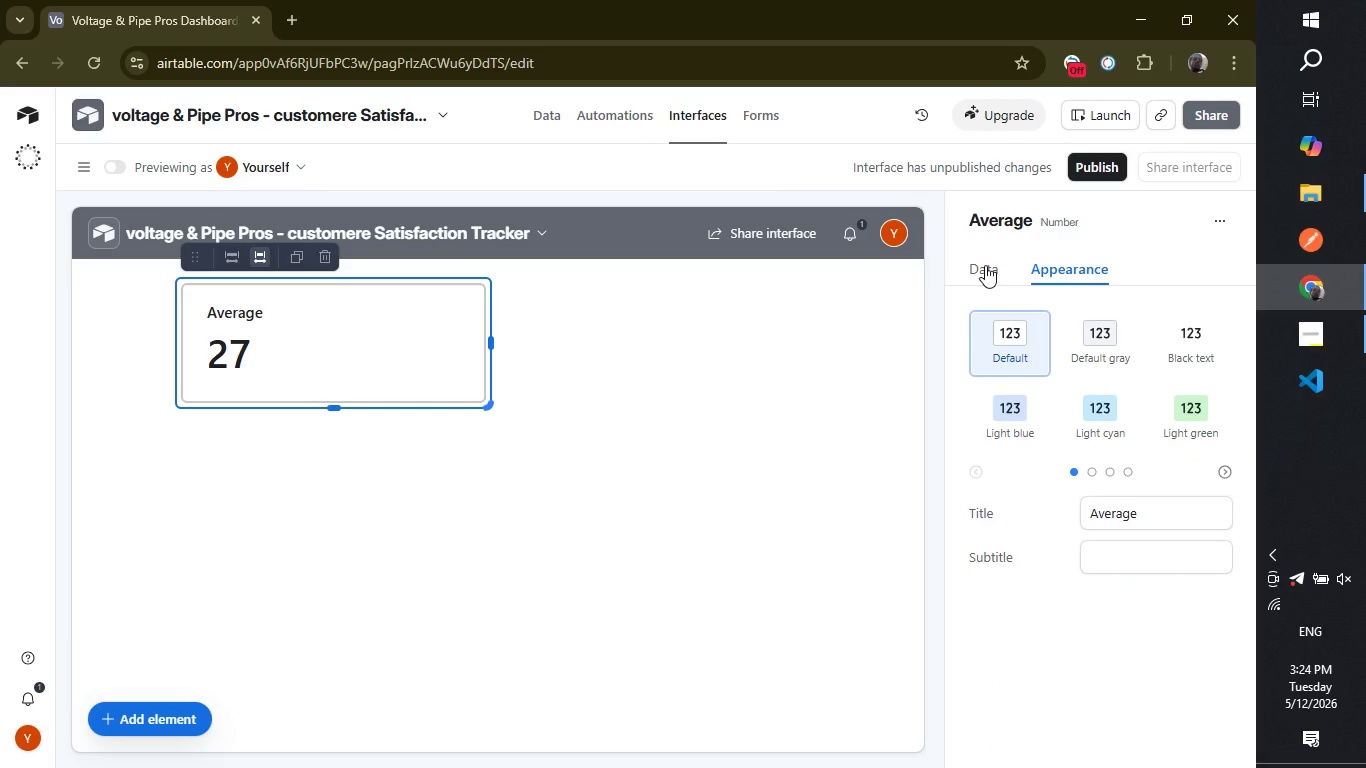 
wait(15.69)
 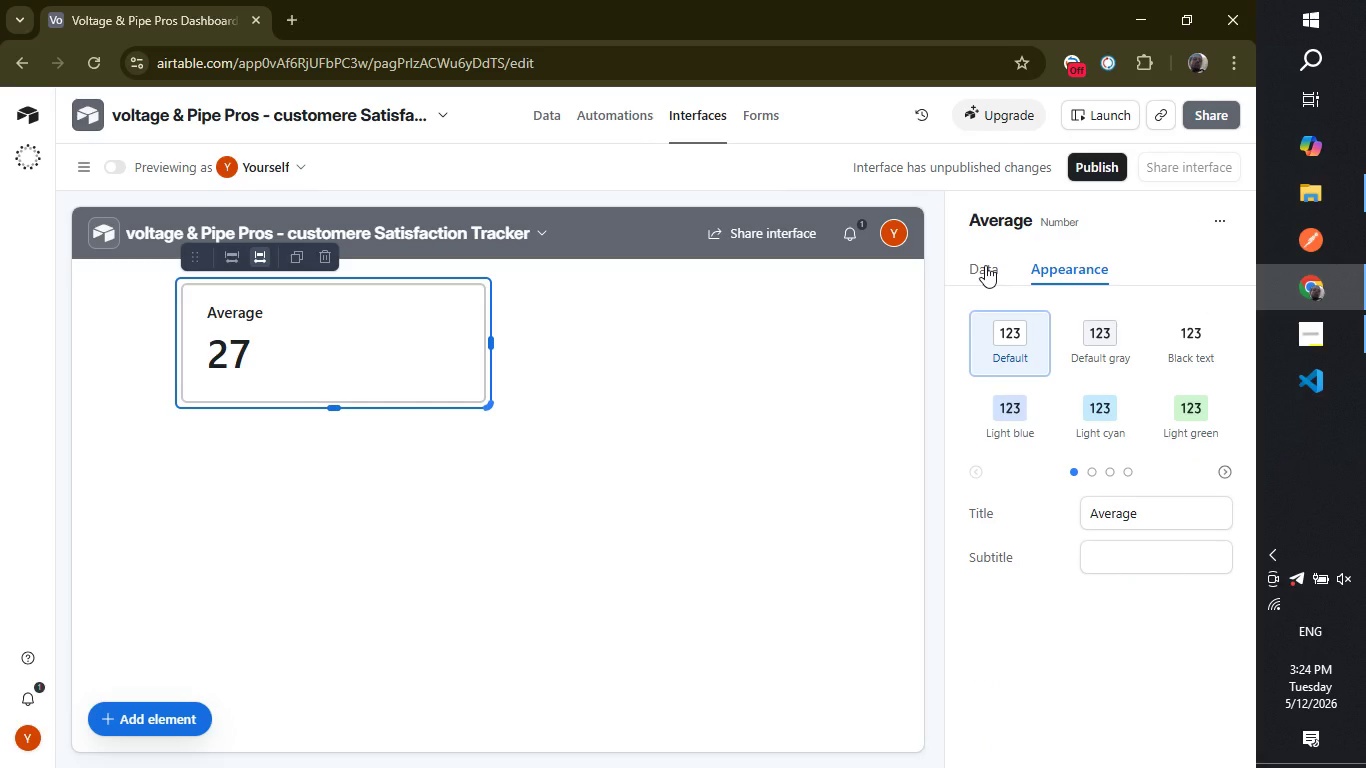 
left_click([438, 299])
 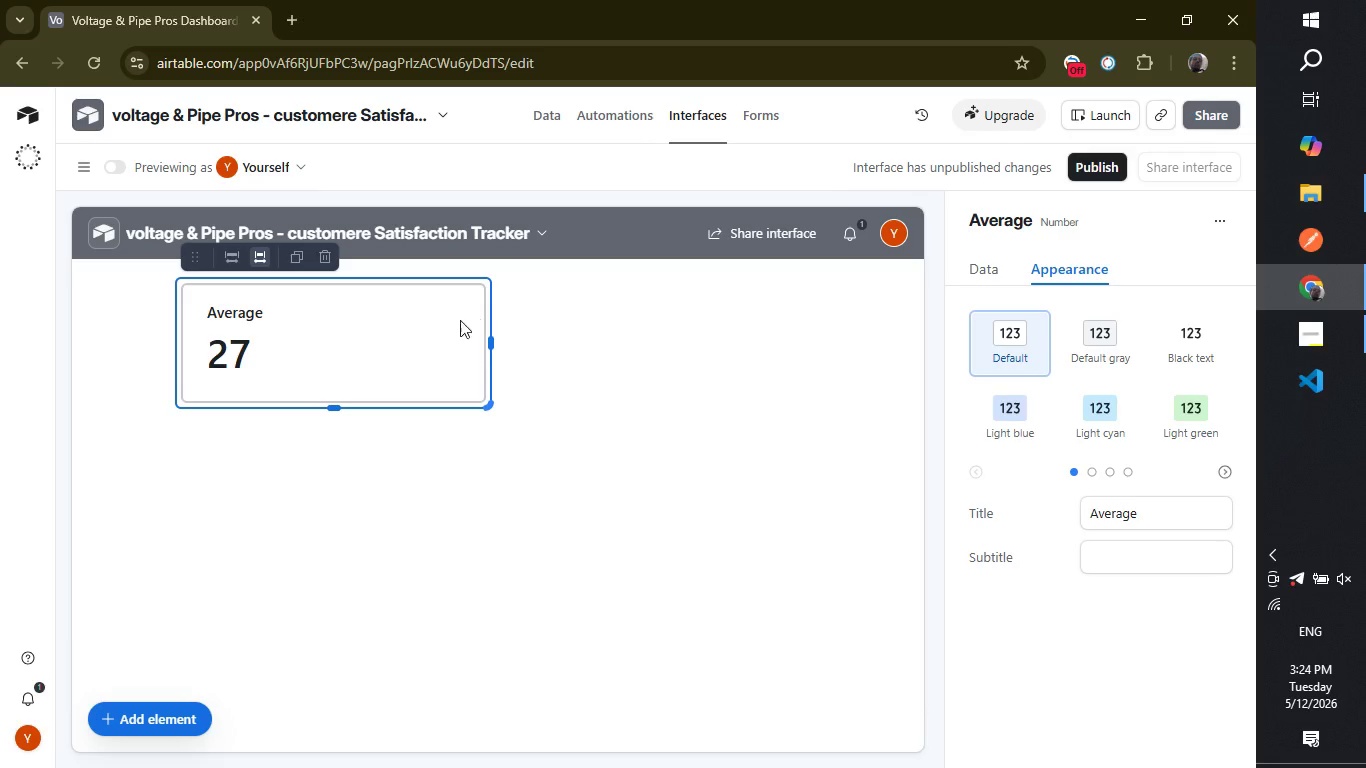 
left_click([385, 398])
 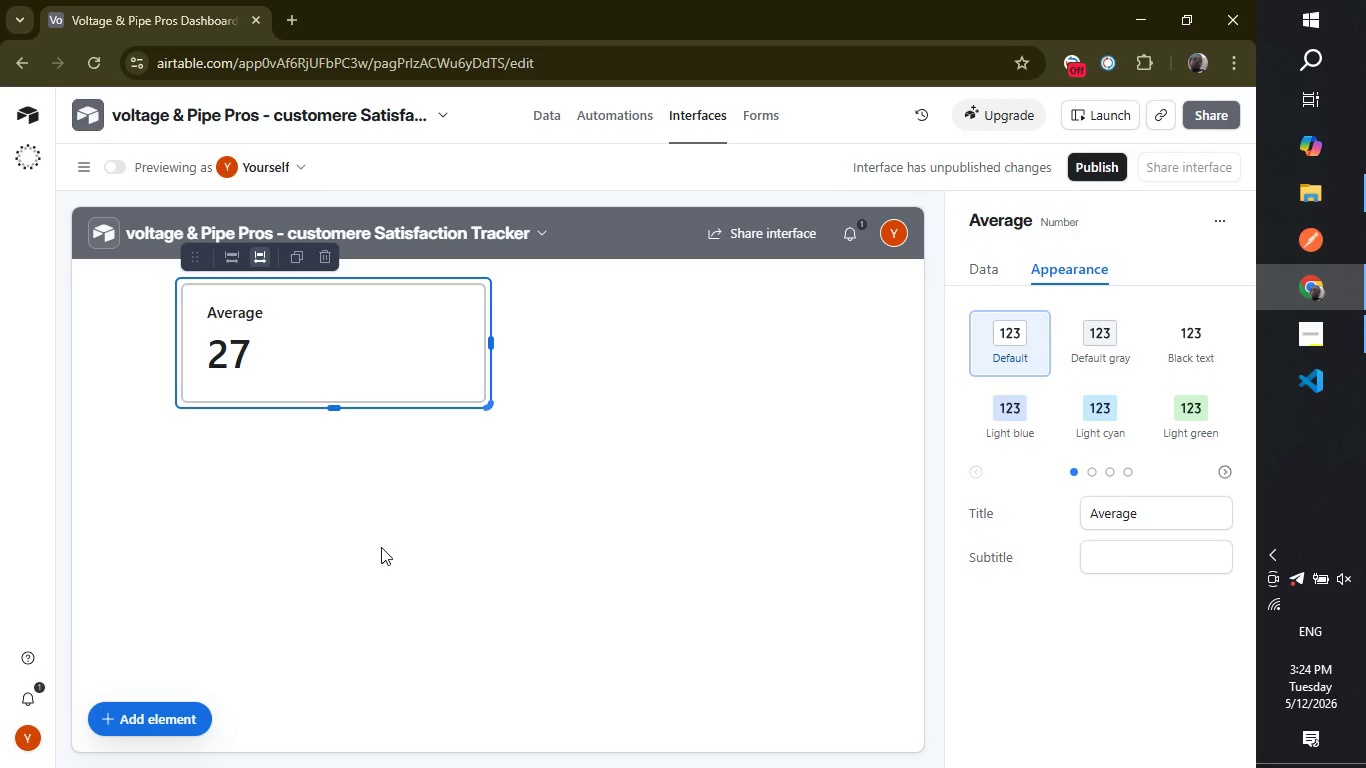 
left_click([381, 547])
 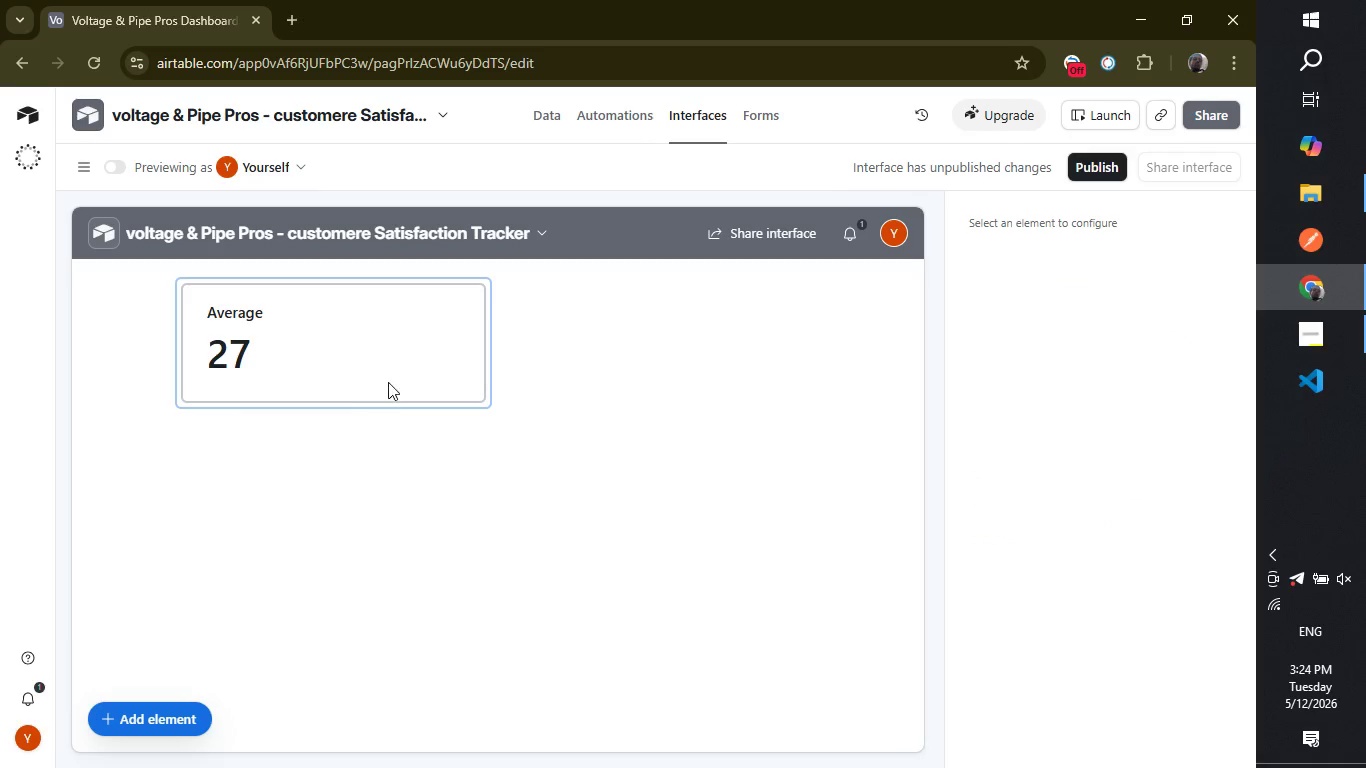 
left_click([389, 382])
 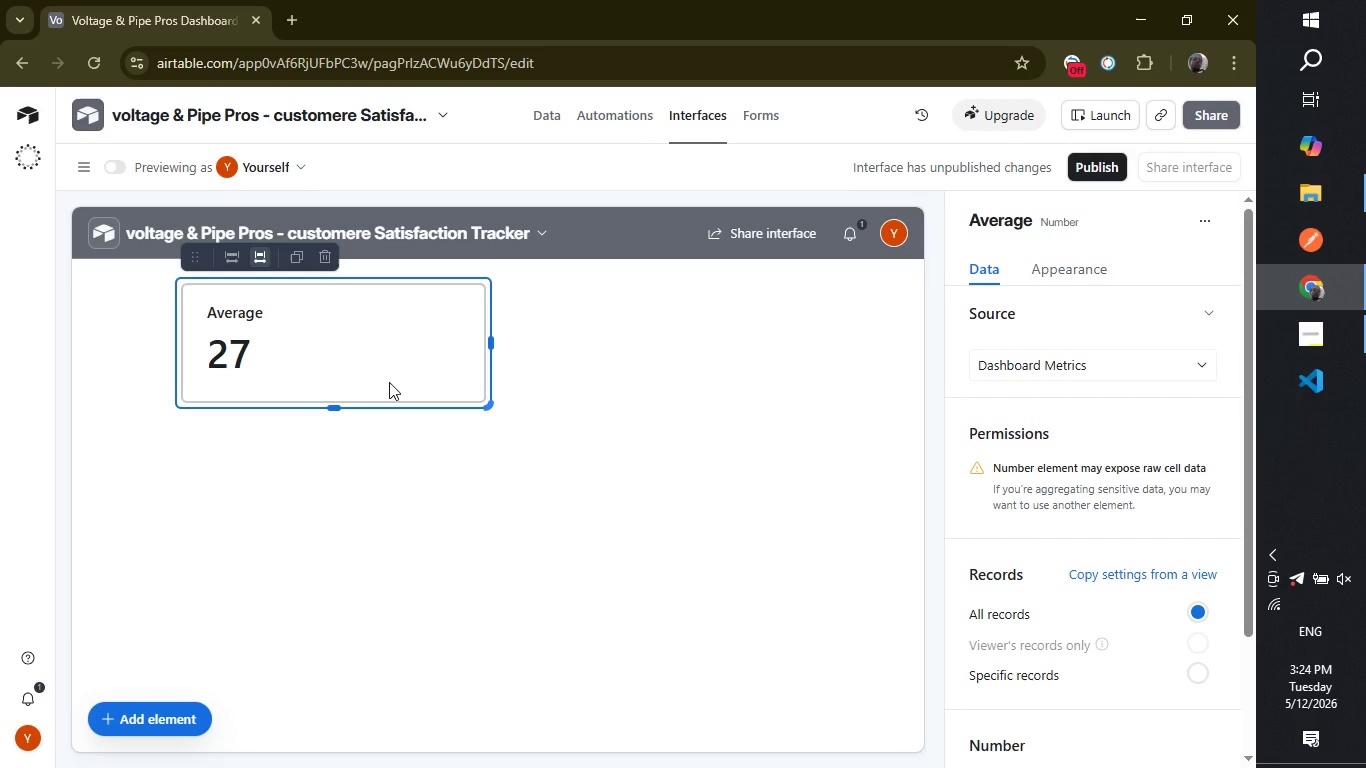 
left_click([389, 382])
 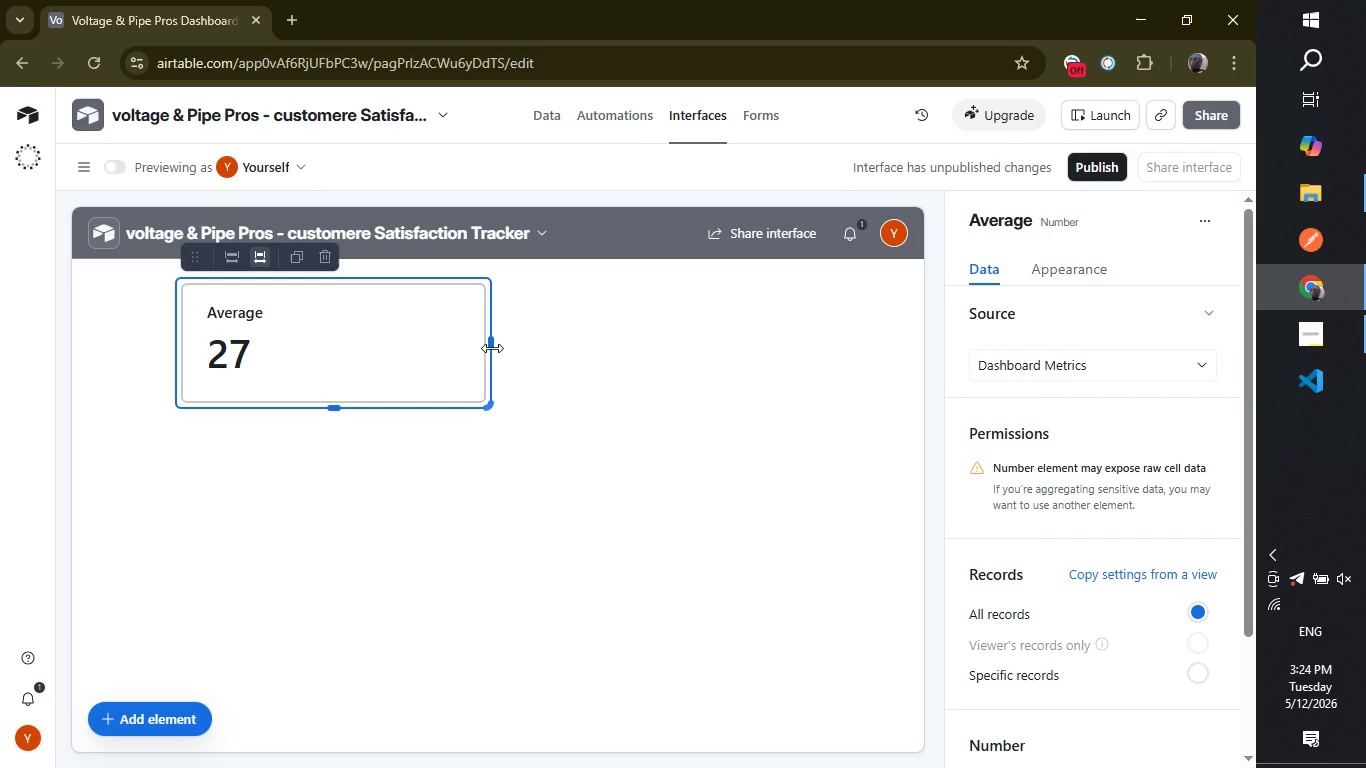 
left_click_drag(start_coordinate=[492, 348], to_coordinate=[960, 333])
 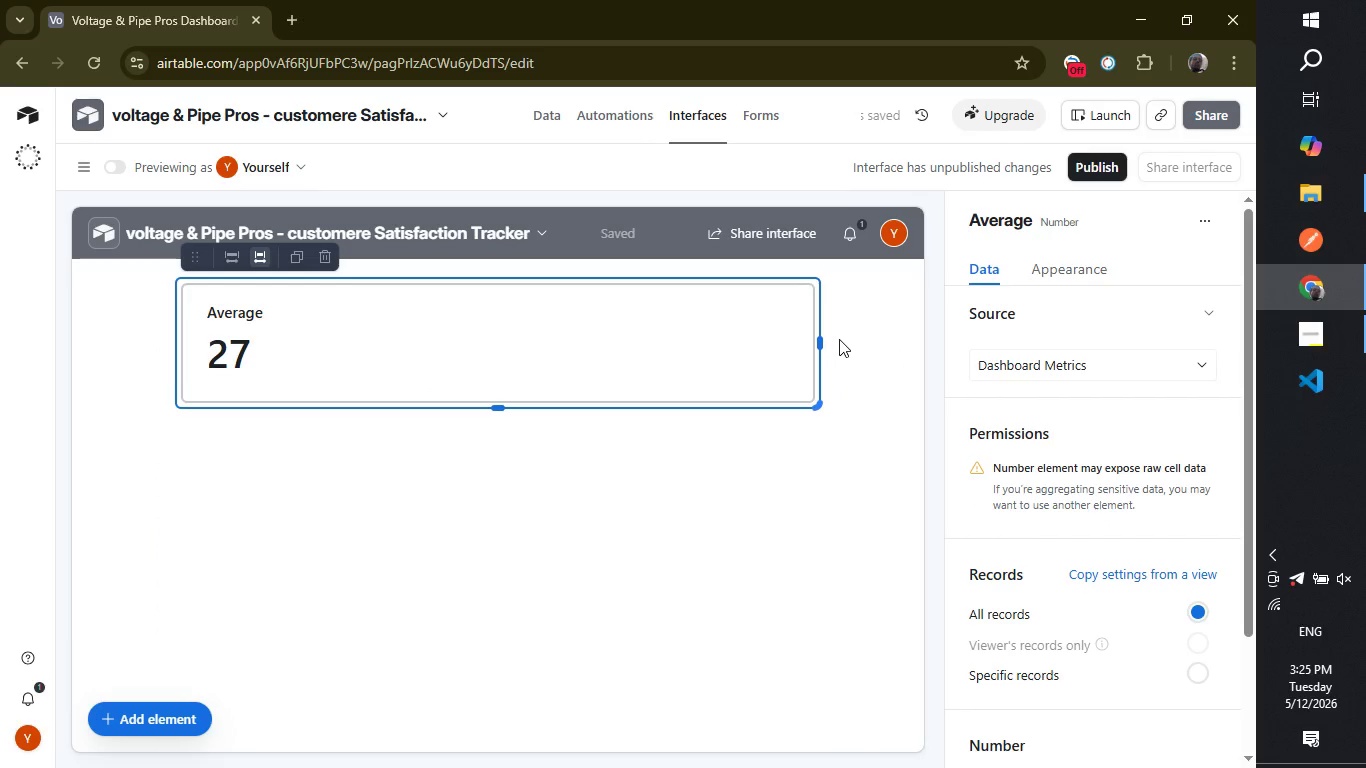 
left_click([872, 336])
 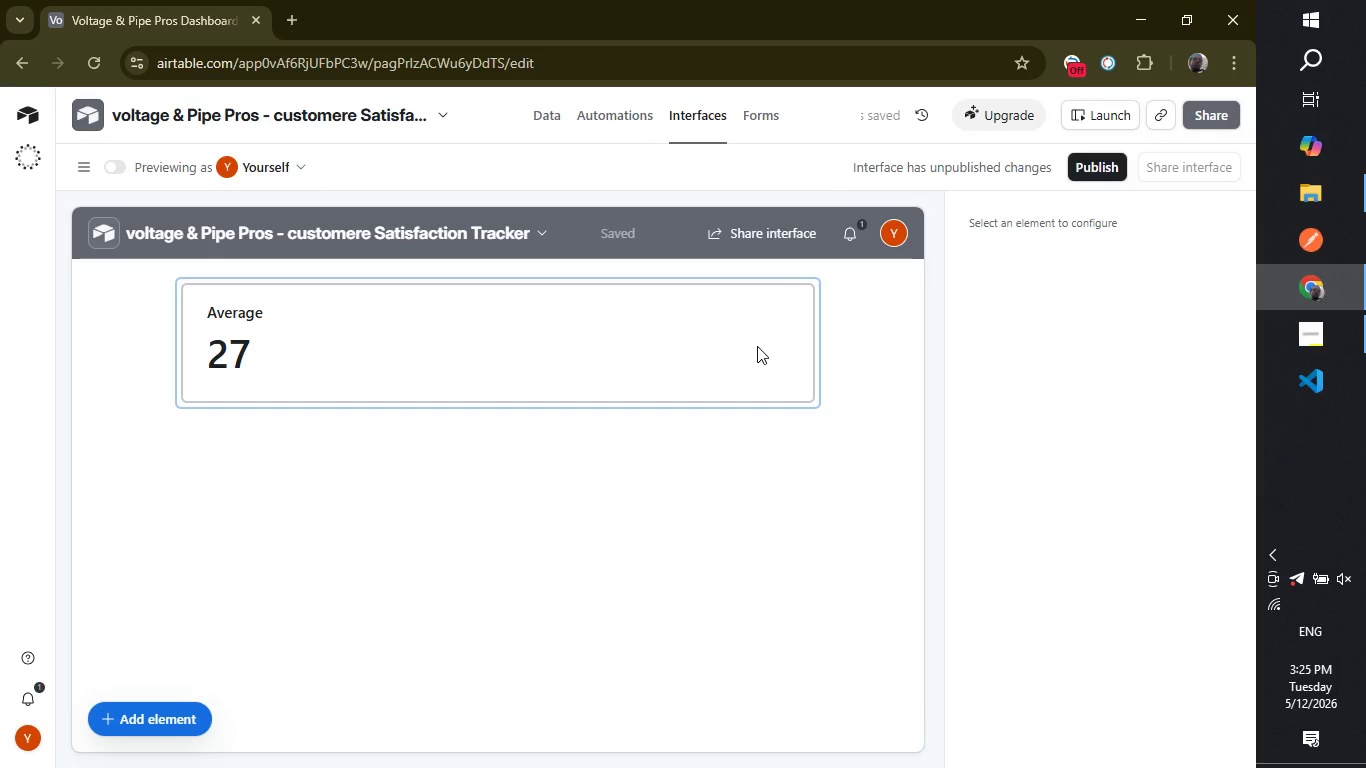 
left_click([757, 346])
 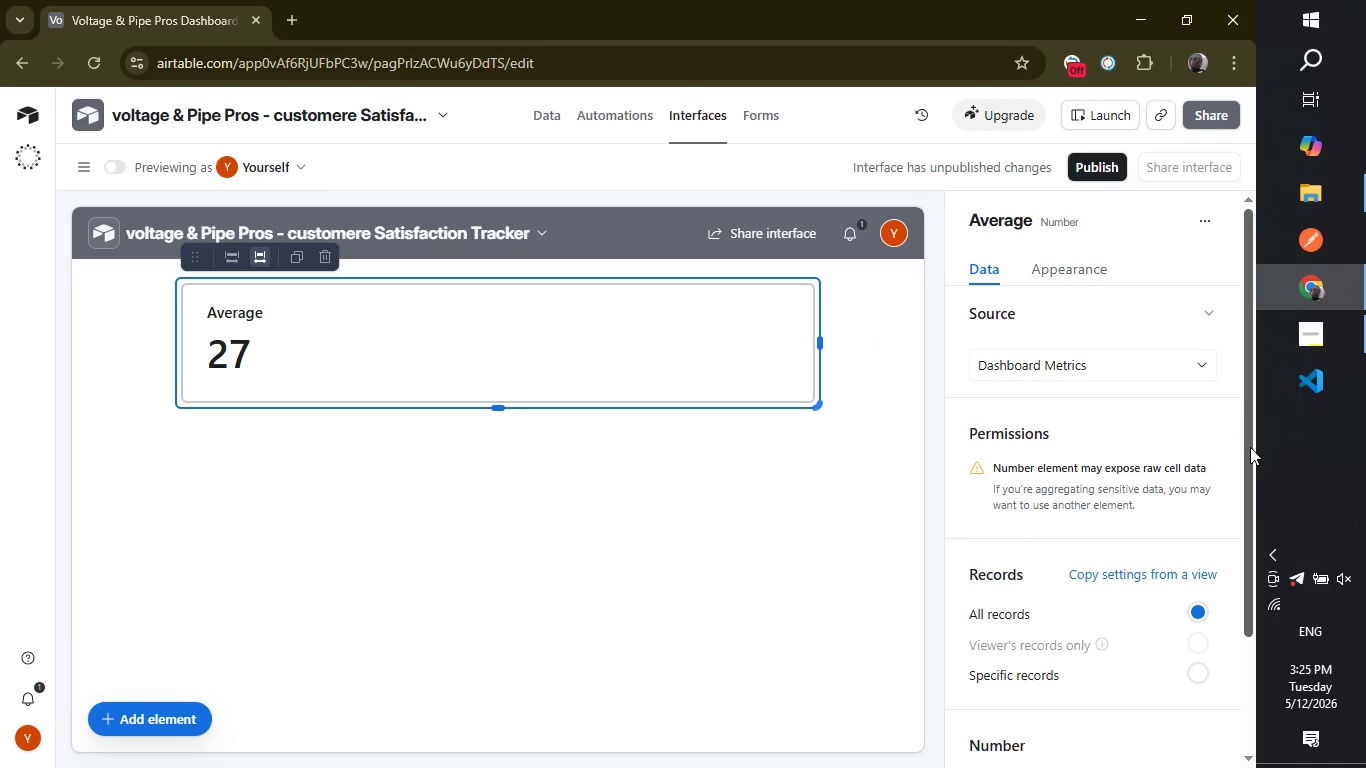 
left_click_drag(start_coordinate=[1250, 447], to_coordinate=[1222, 433])
 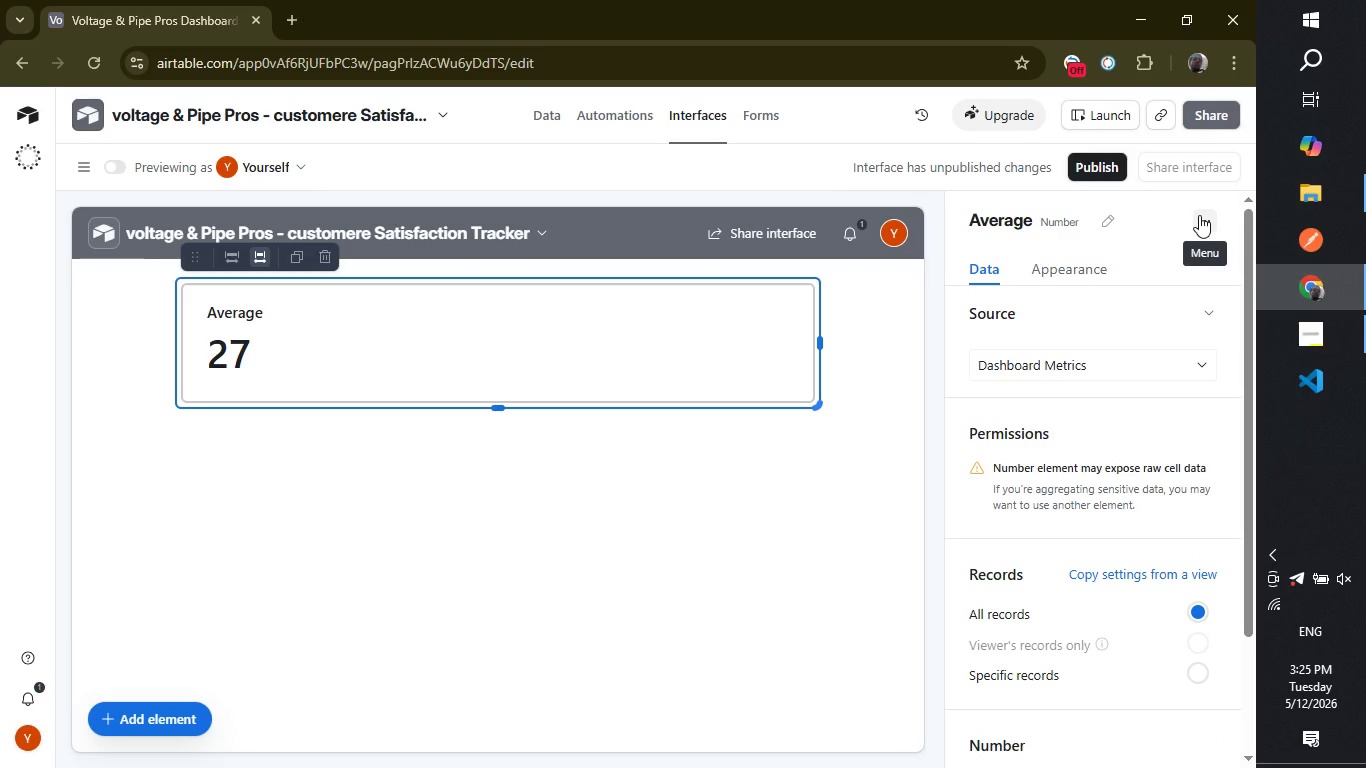 
left_click([1199, 218])
 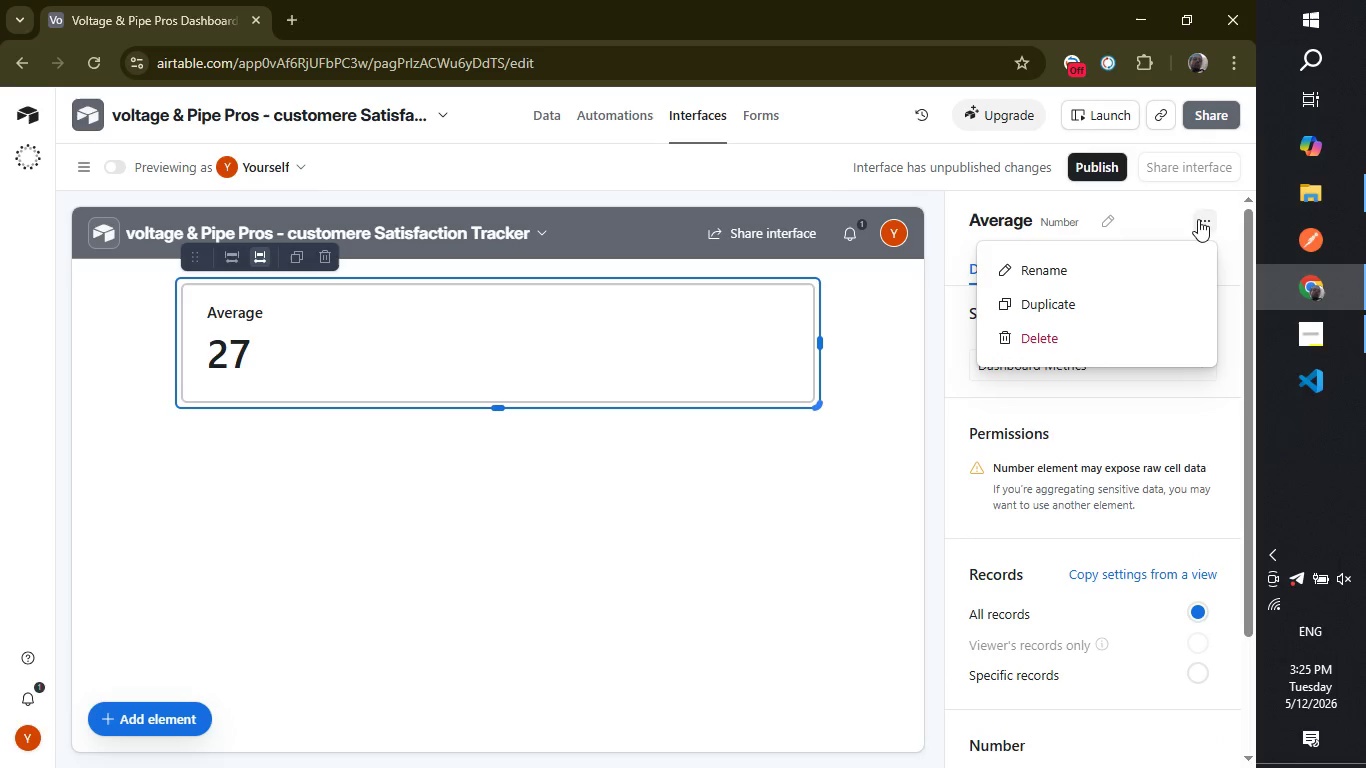 
left_click([1110, 275])
 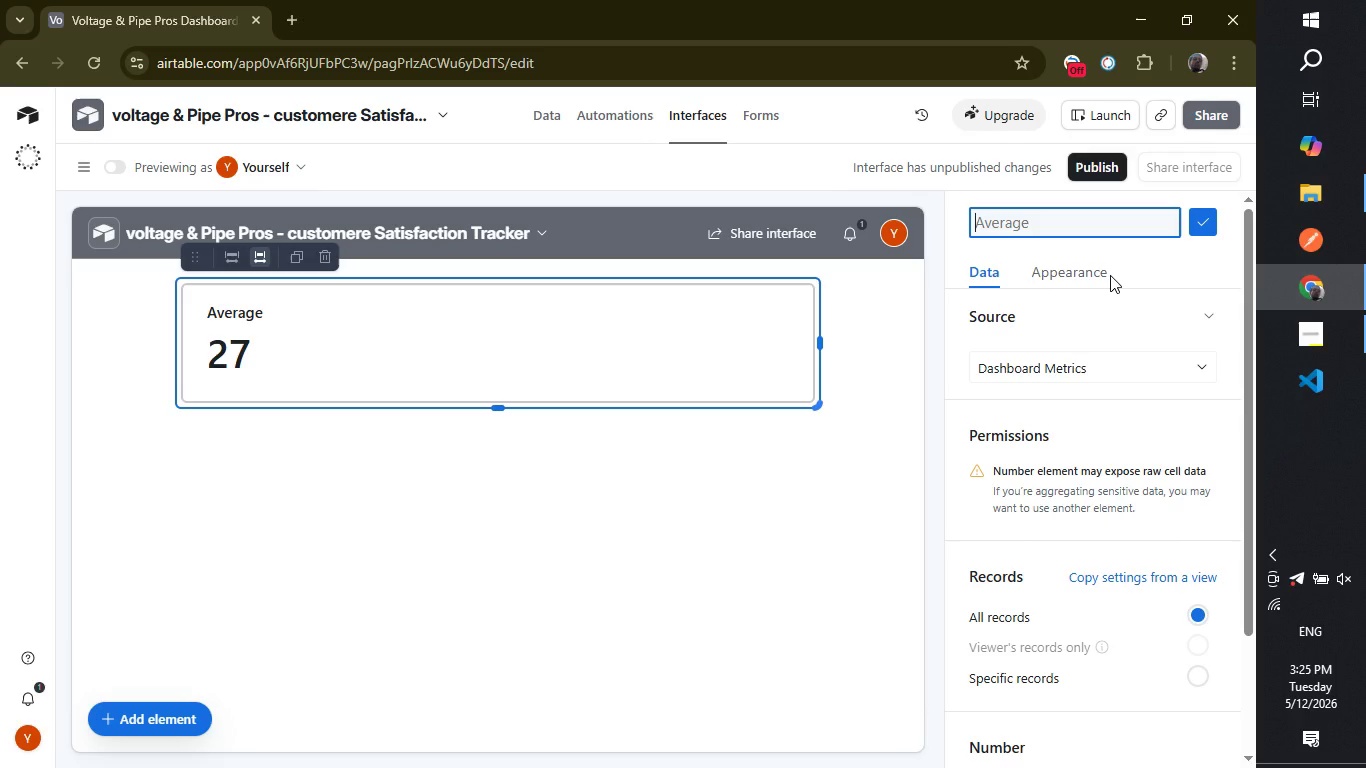 
type(Company Sta)
key(Backspace)
key(Backspace)
type(atisfaction Index / 100)
key(Backspace)
key(Backspace)
key(Backspace)
key(Backspace)
type(100)
 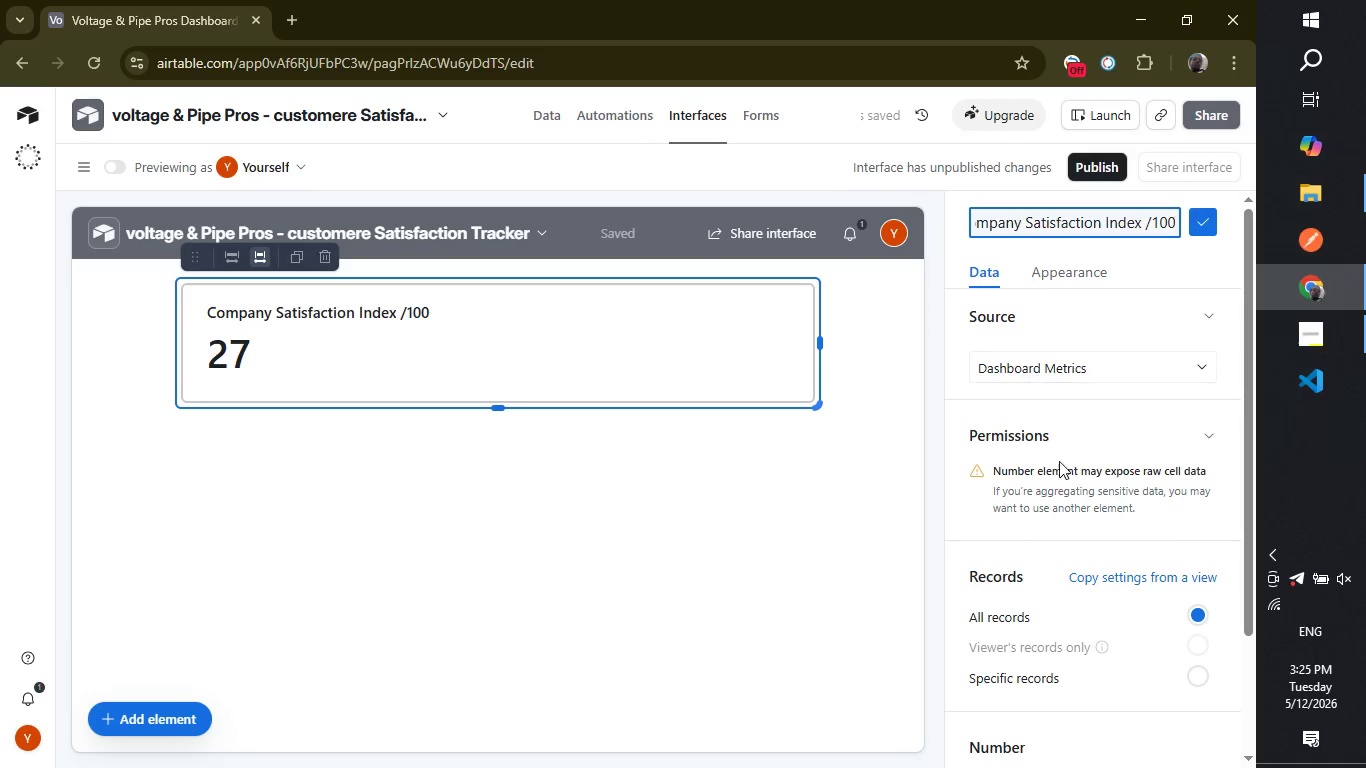 
left_click([794, 539])
 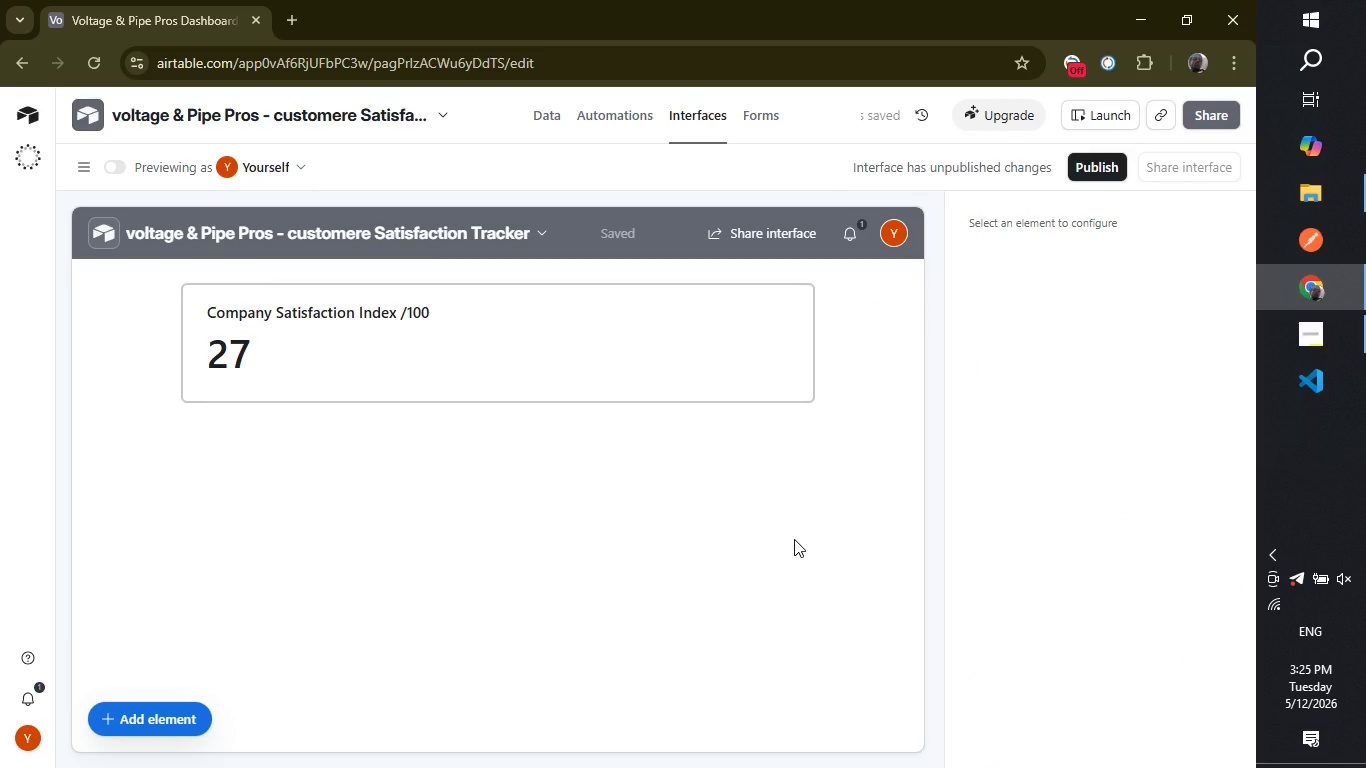 
left_click([794, 539])
 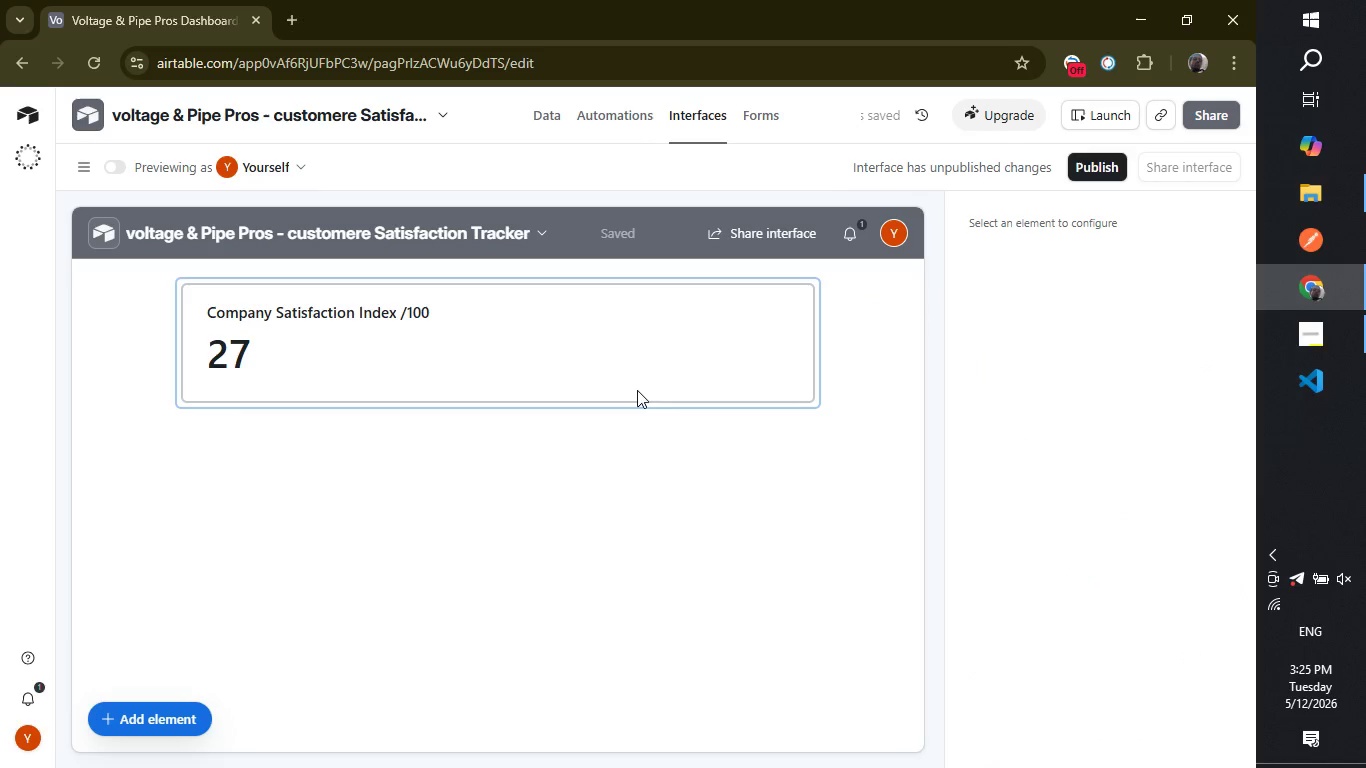 
left_click([640, 384])
 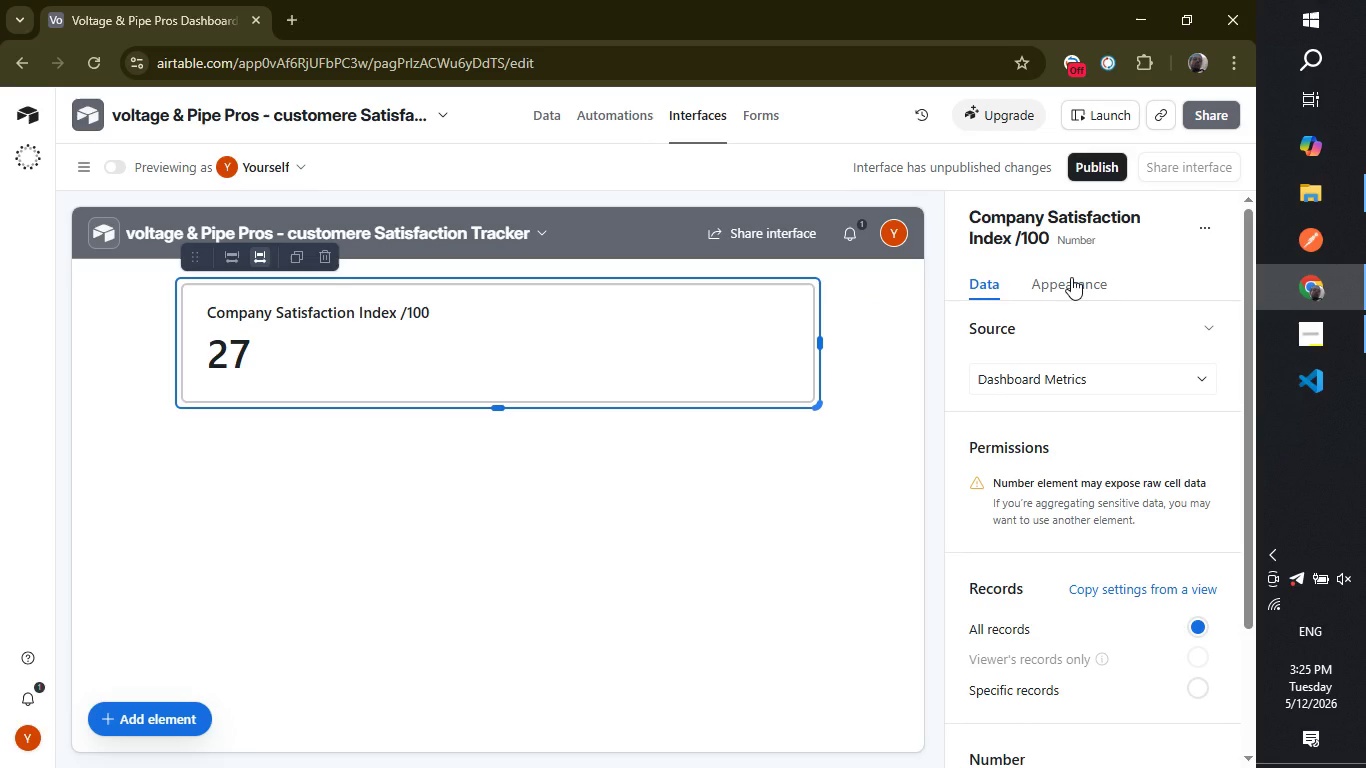 
left_click([1071, 277])
 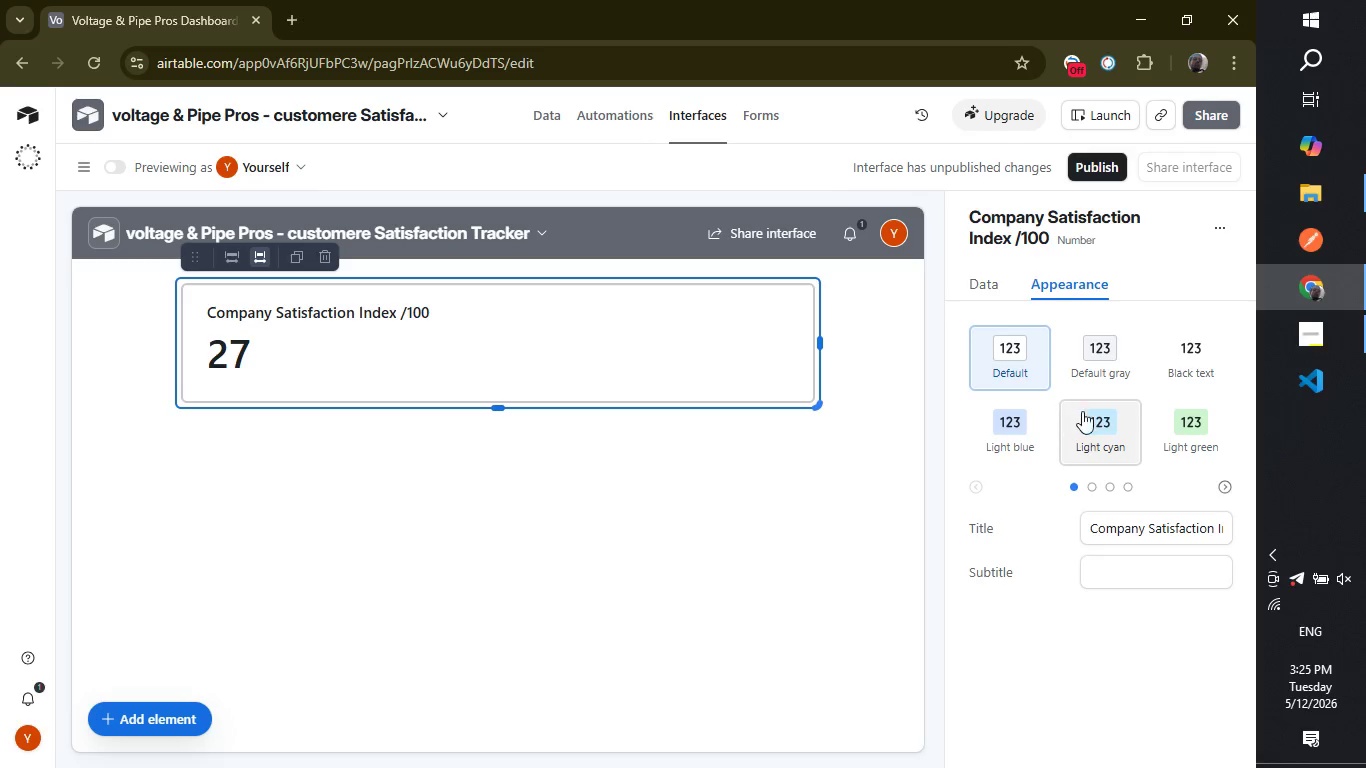 
left_click([1095, 419])
 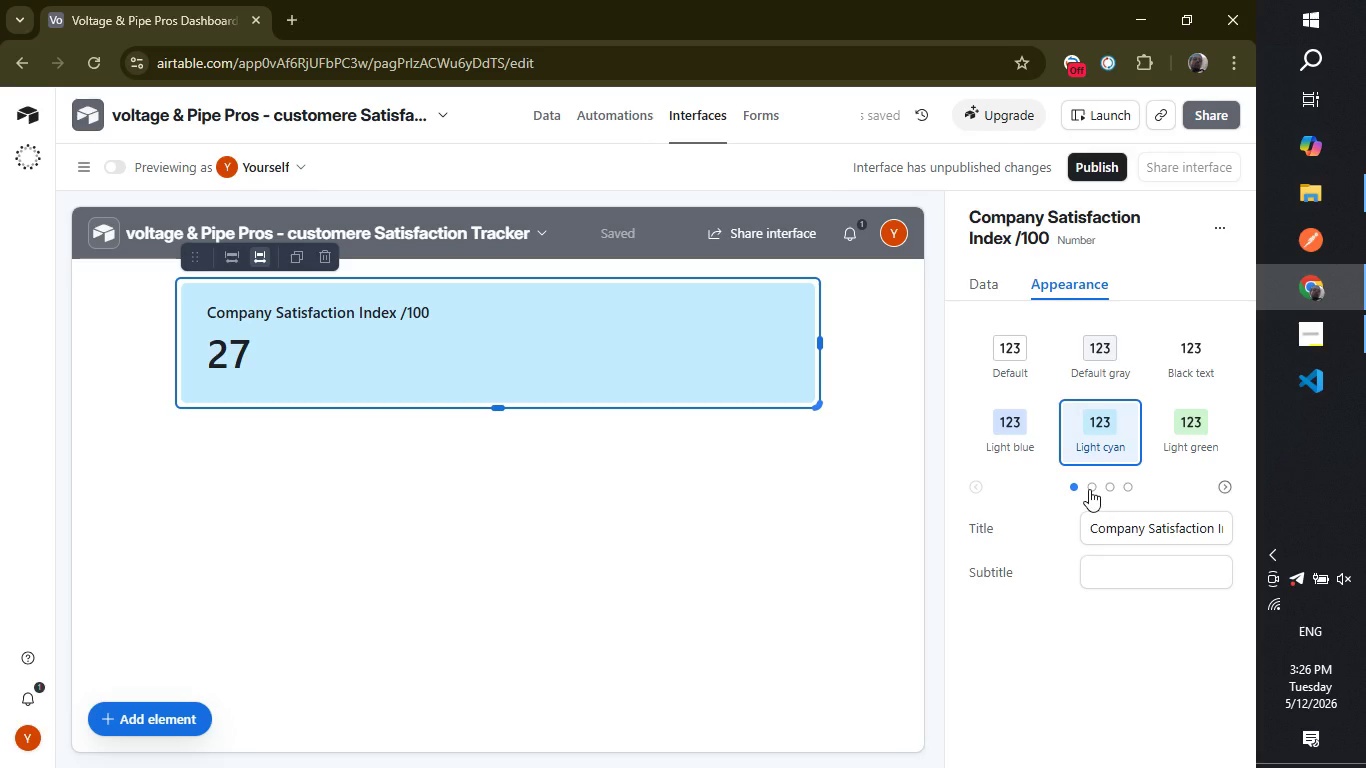 
wait(10.64)
 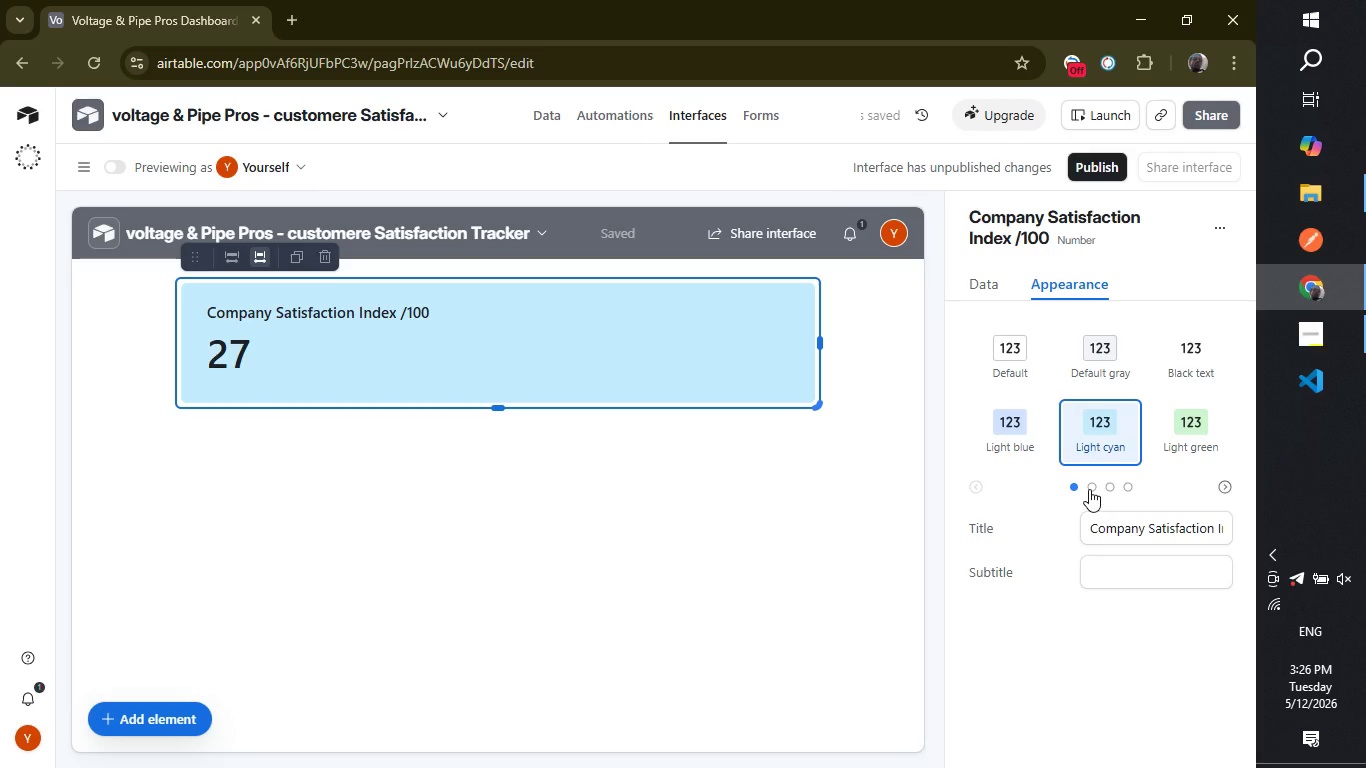 
left_click([679, 587])
 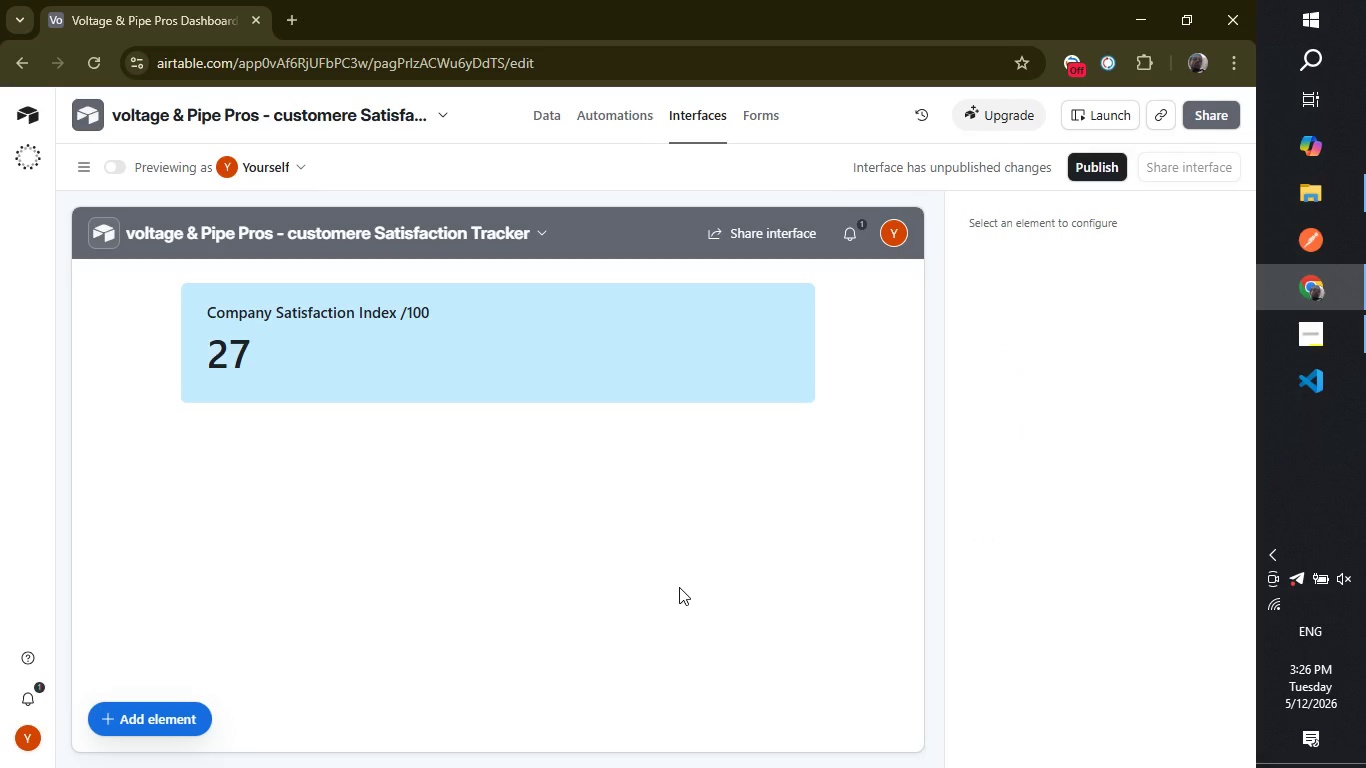 
left_click([679, 587])
 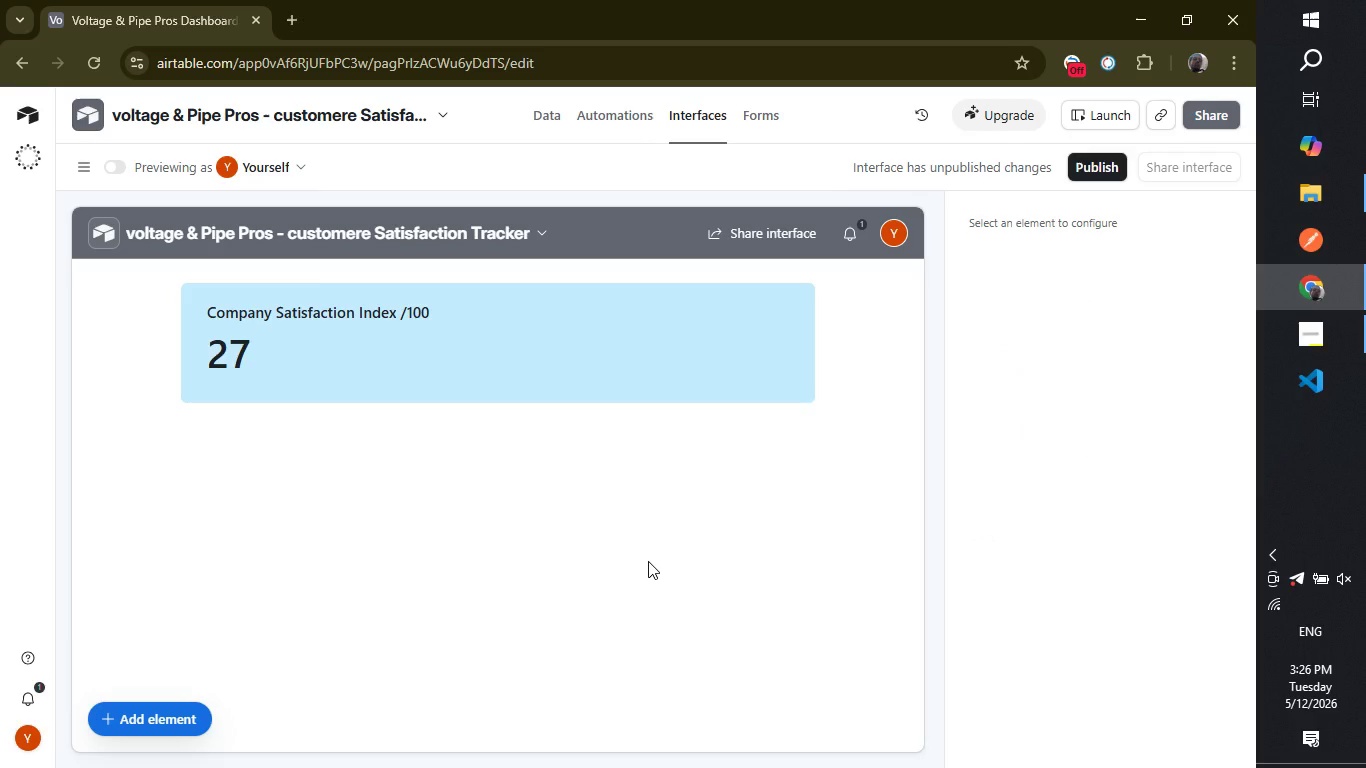 
wait(10.72)
 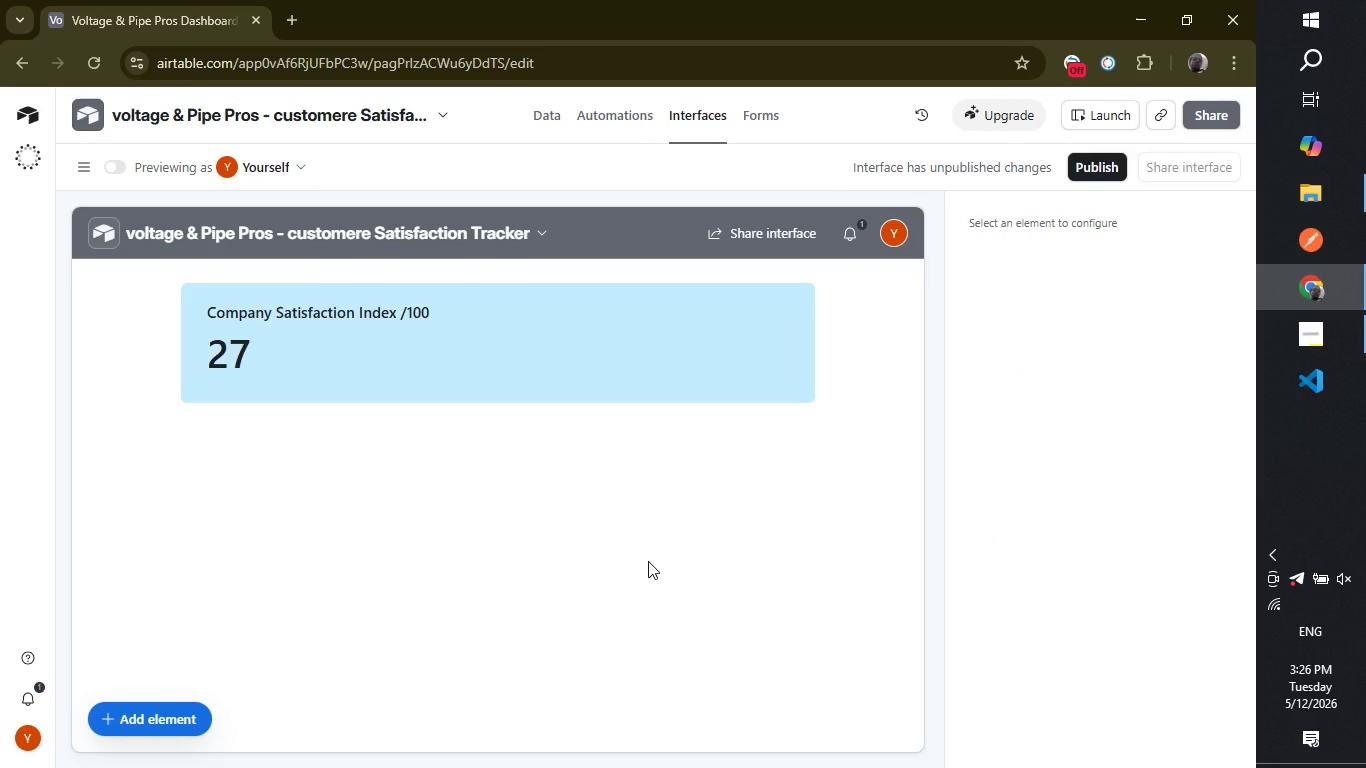 
left_click([430, 547])
 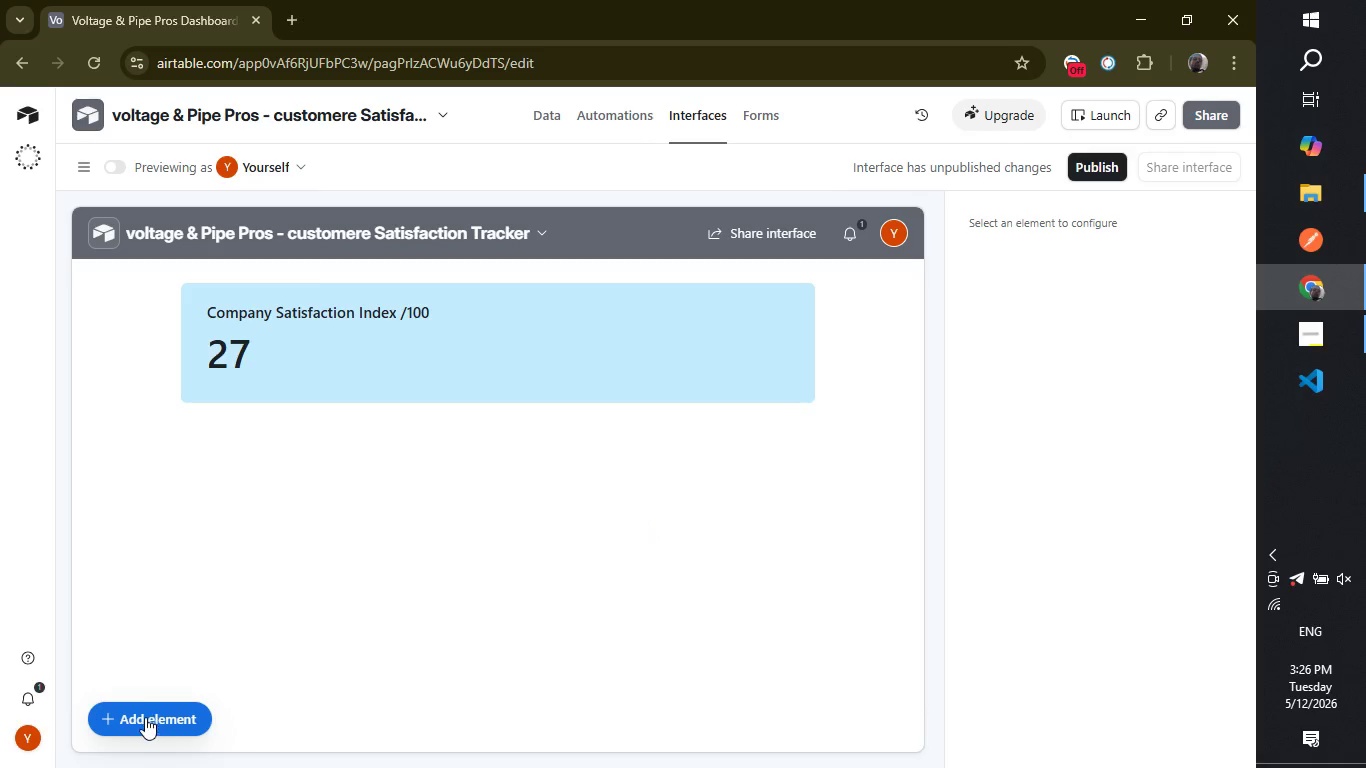 
left_click([145, 717])
 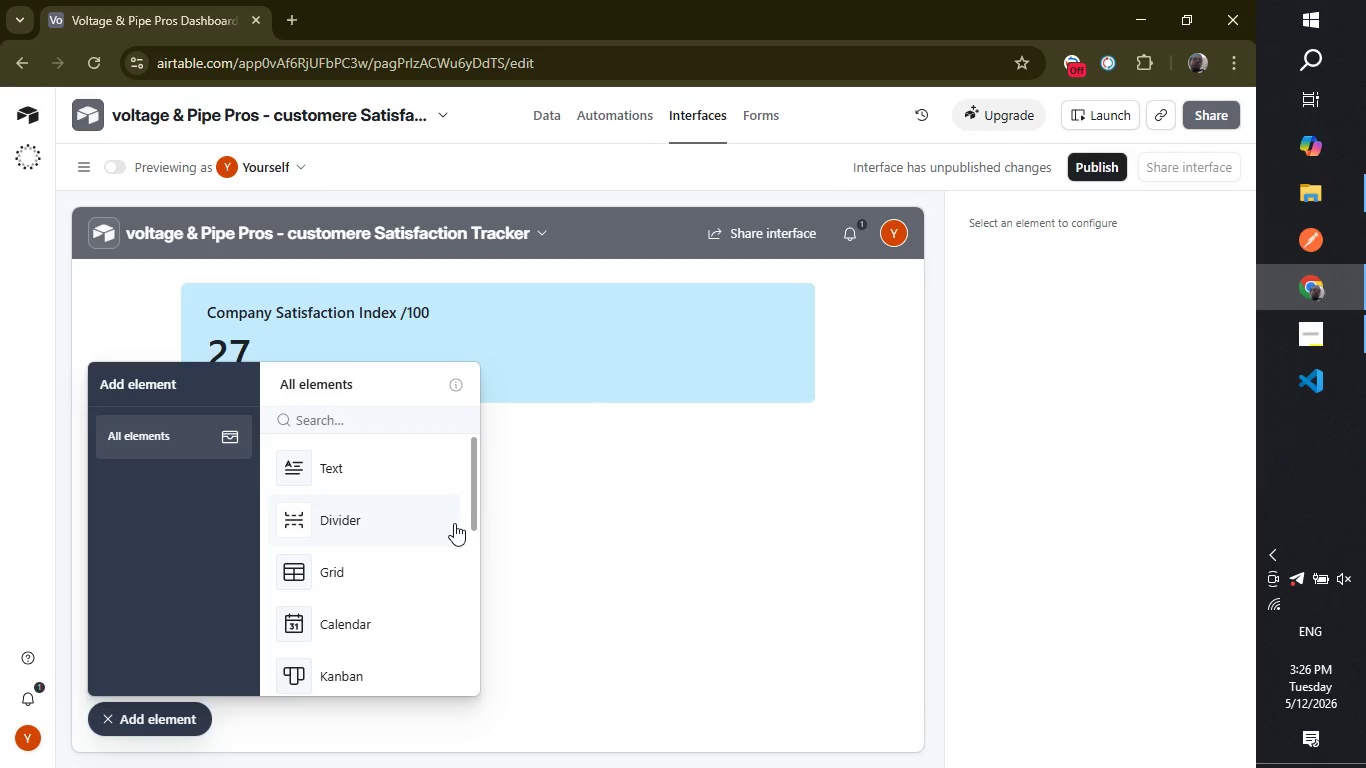 
left_click_drag(start_coordinate=[473, 493], to_coordinate=[464, 755])
 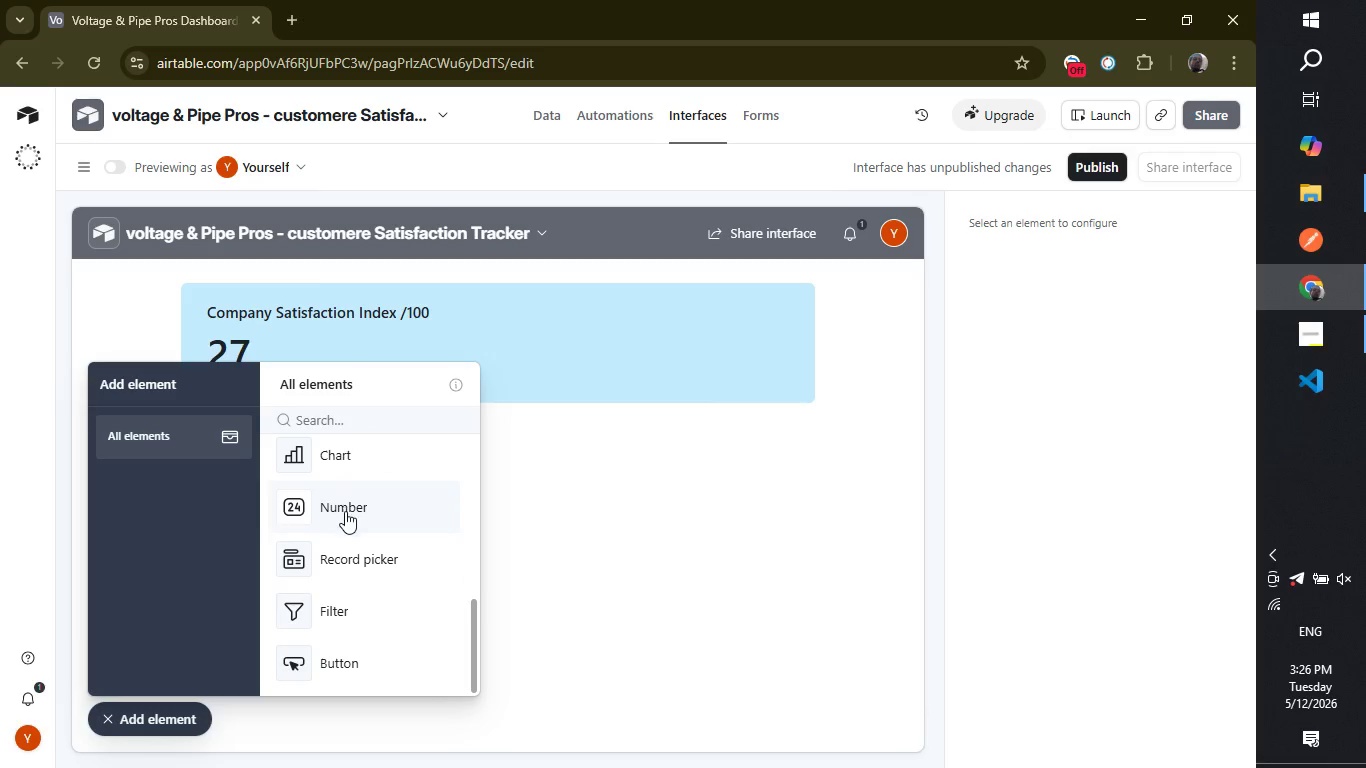 
left_click([345, 511])
 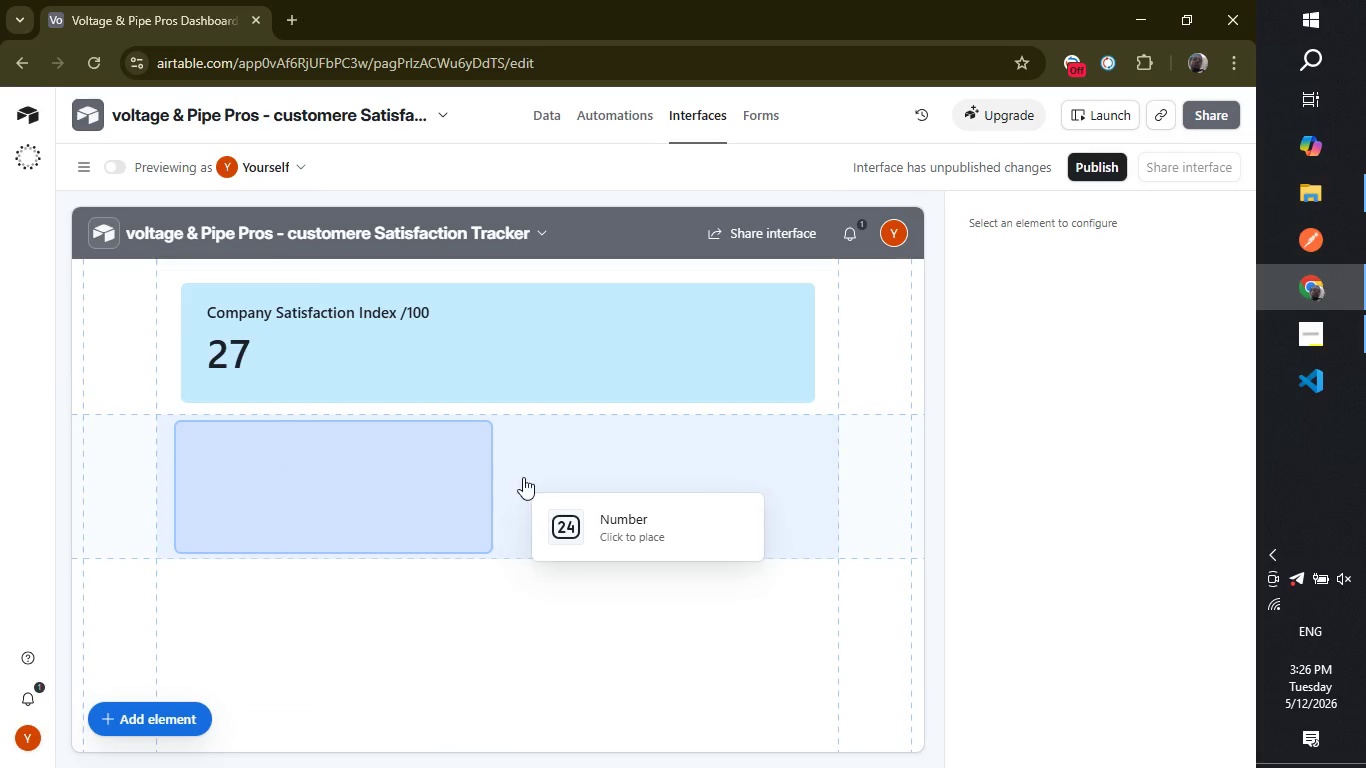 
left_click([601, 469])
 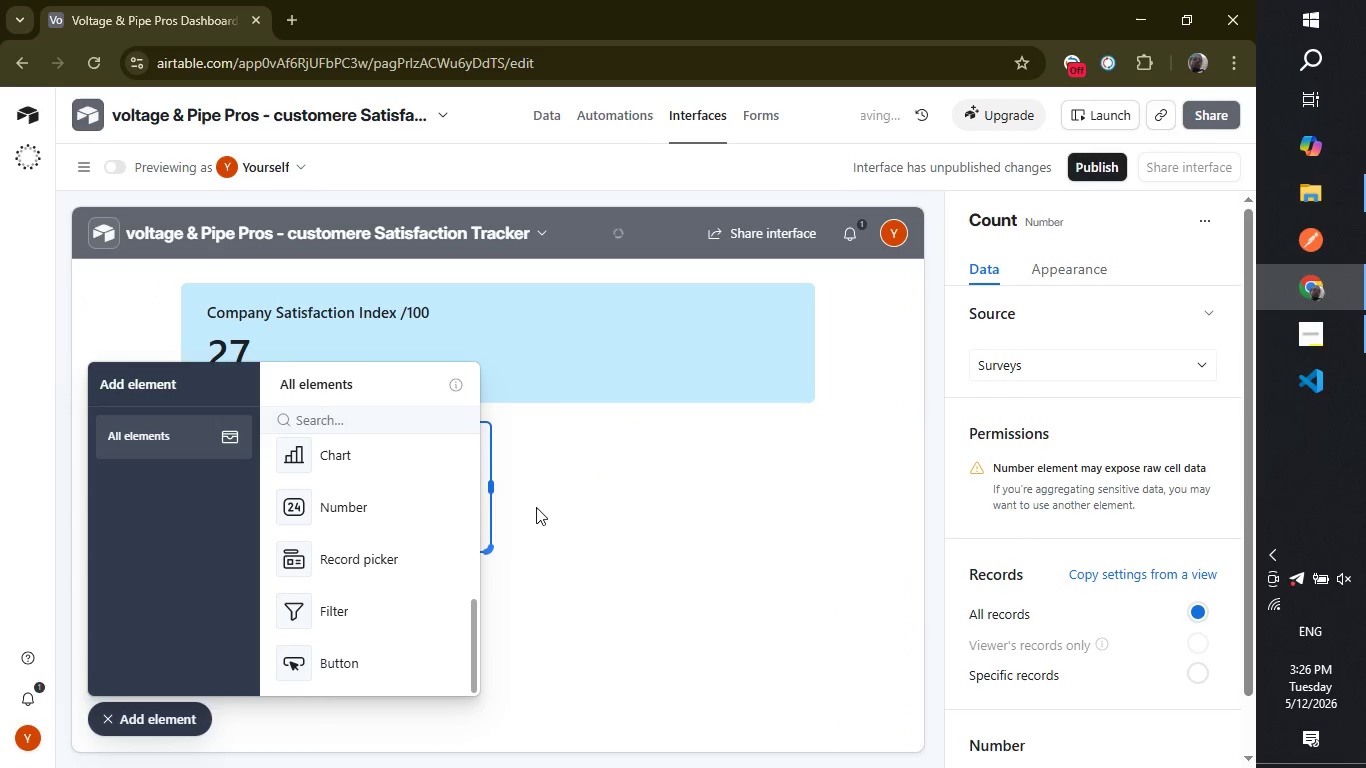 
left_click([535, 520])
 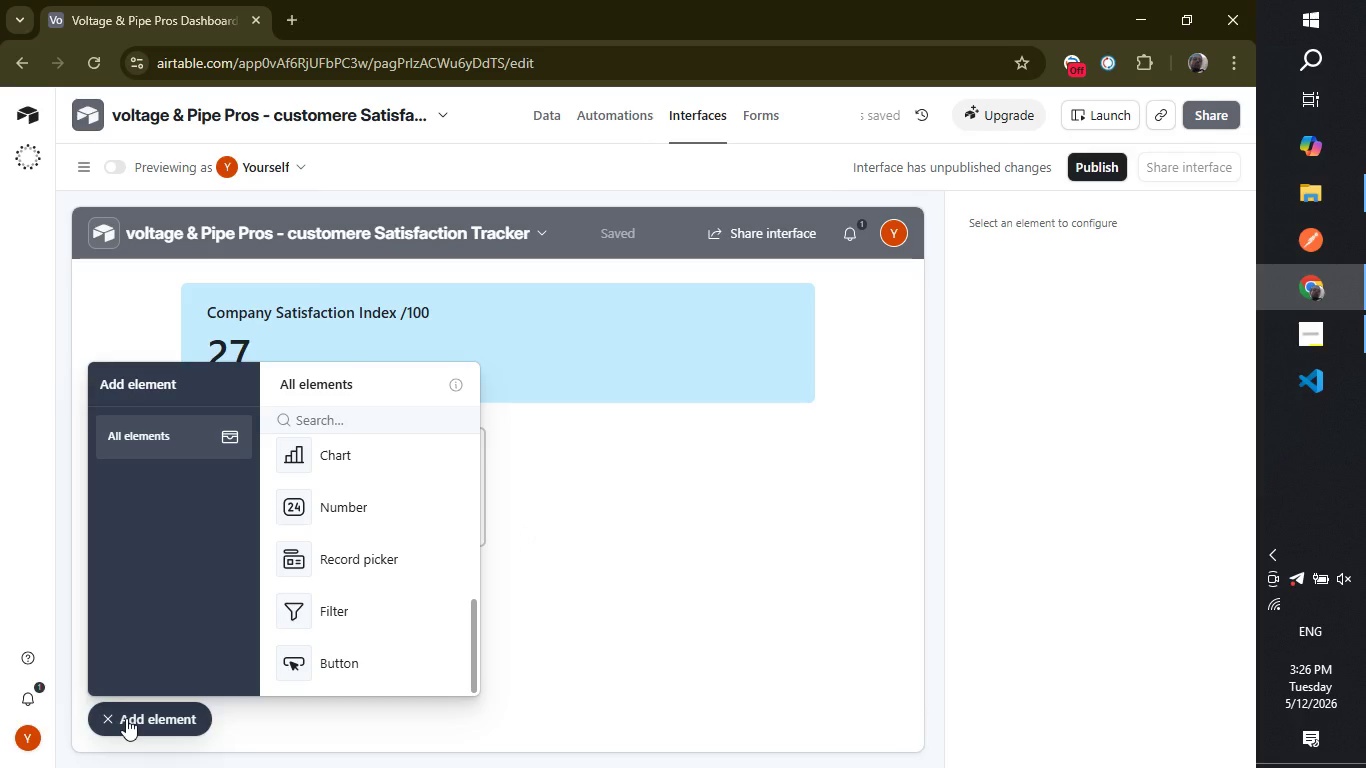 
left_click([126, 718])
 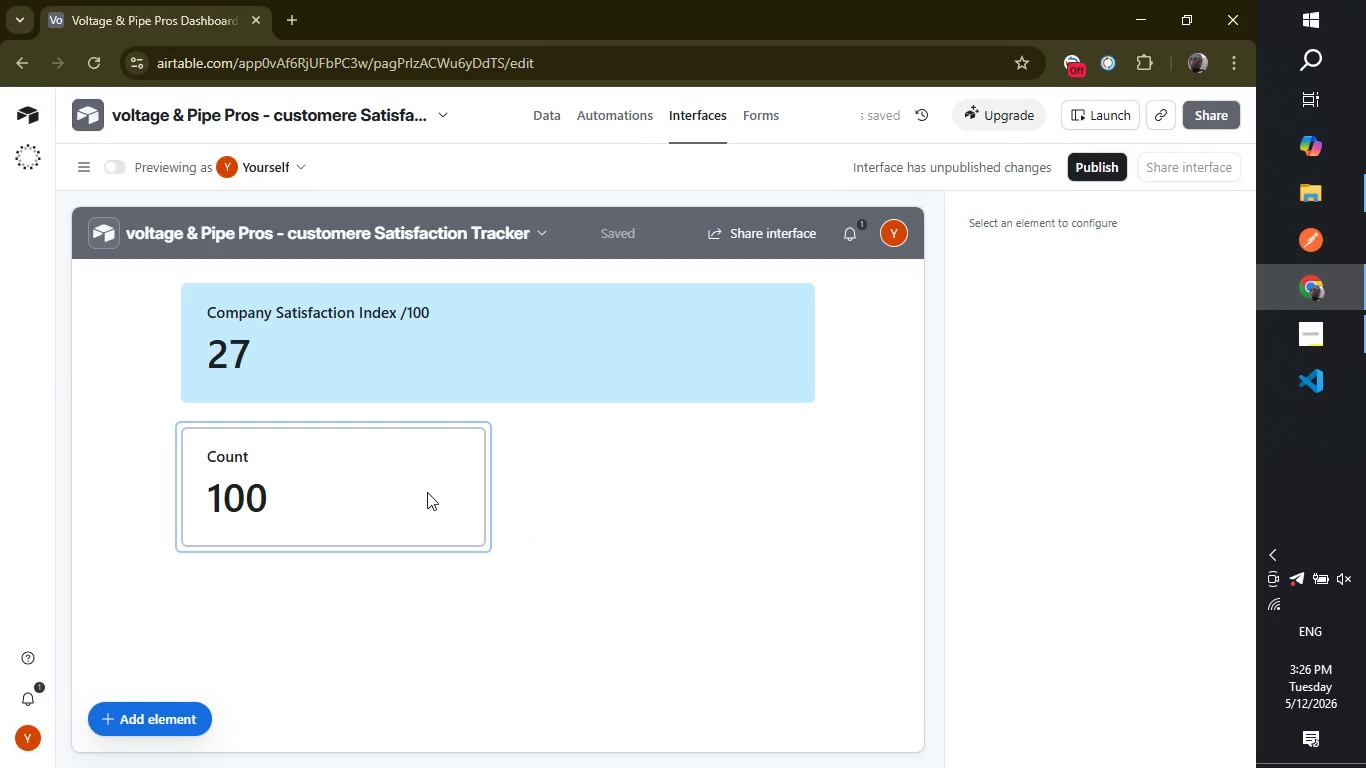 
left_click([427, 492])
 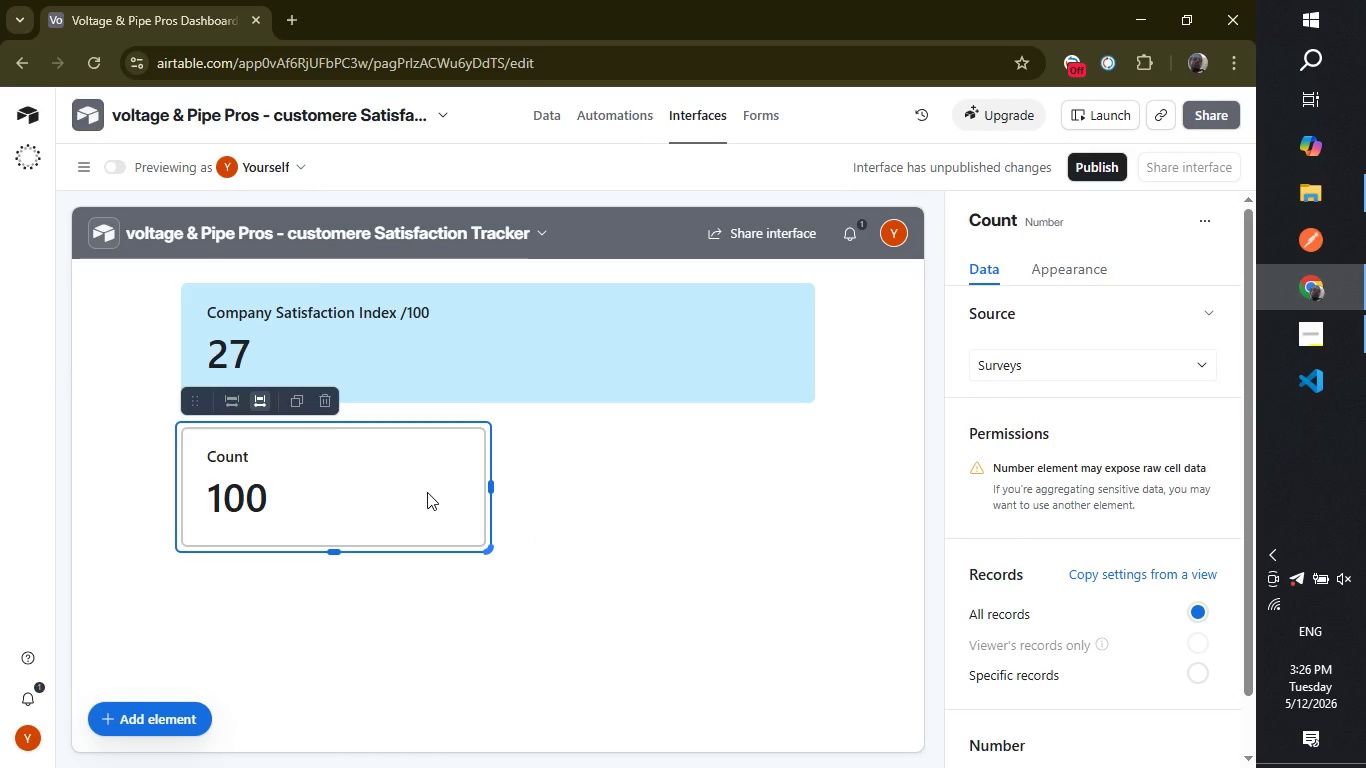 
wait(15.58)
 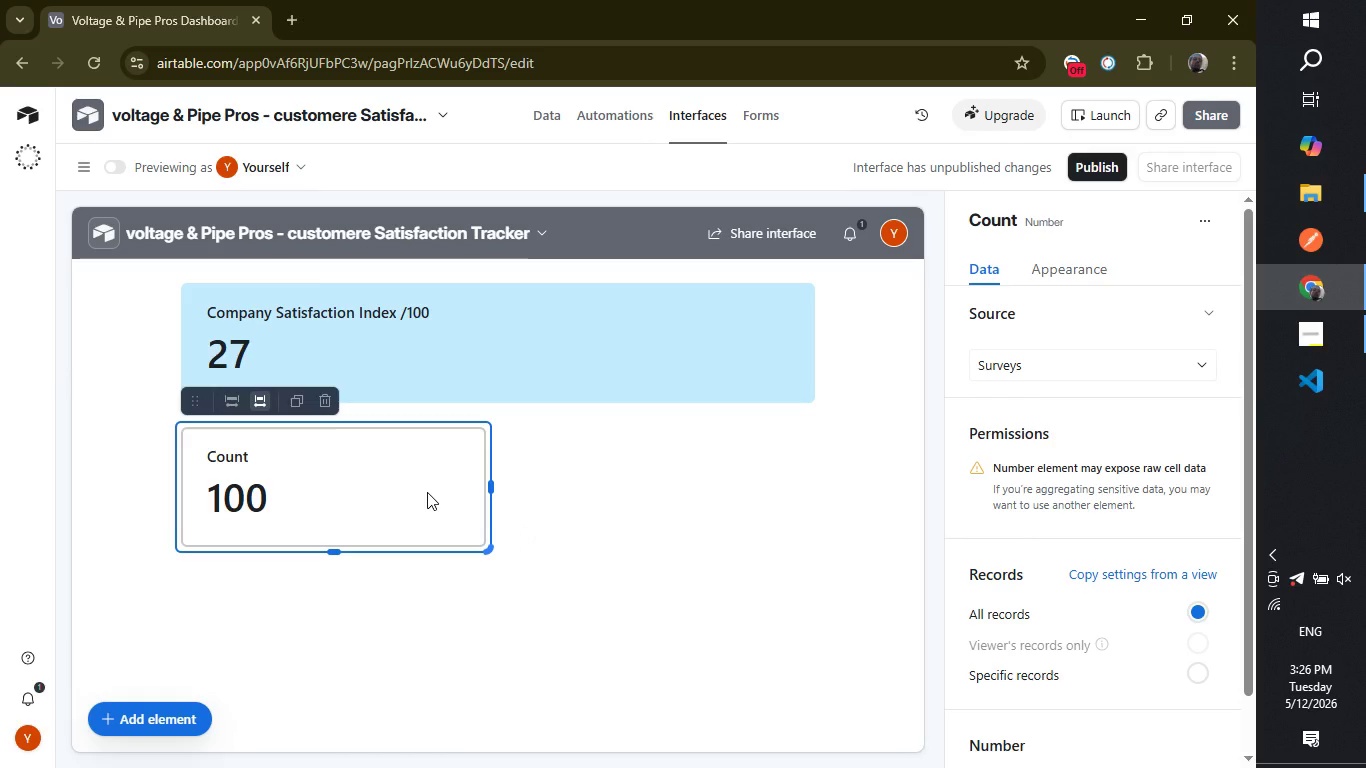 
double_click([1032, 360])
 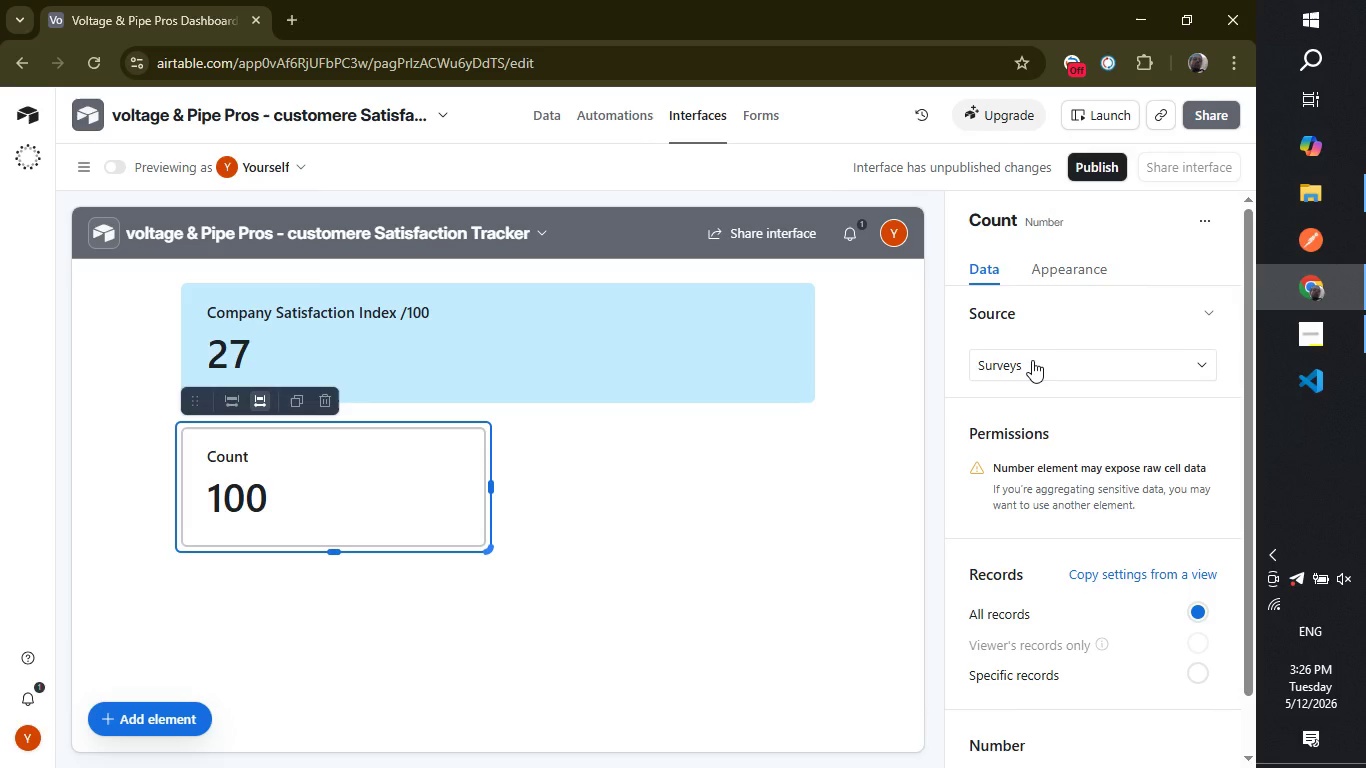 
left_click([1032, 360])
 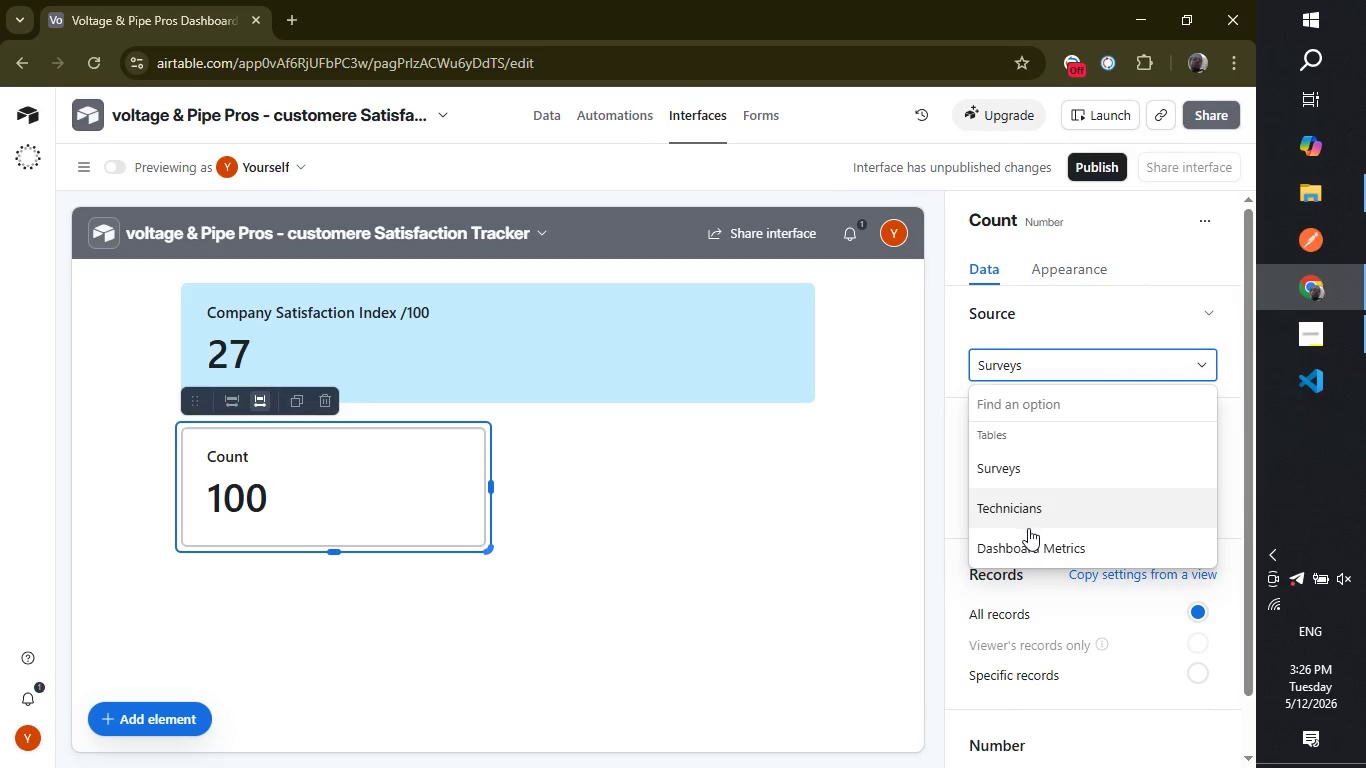 
left_click([1032, 542])
 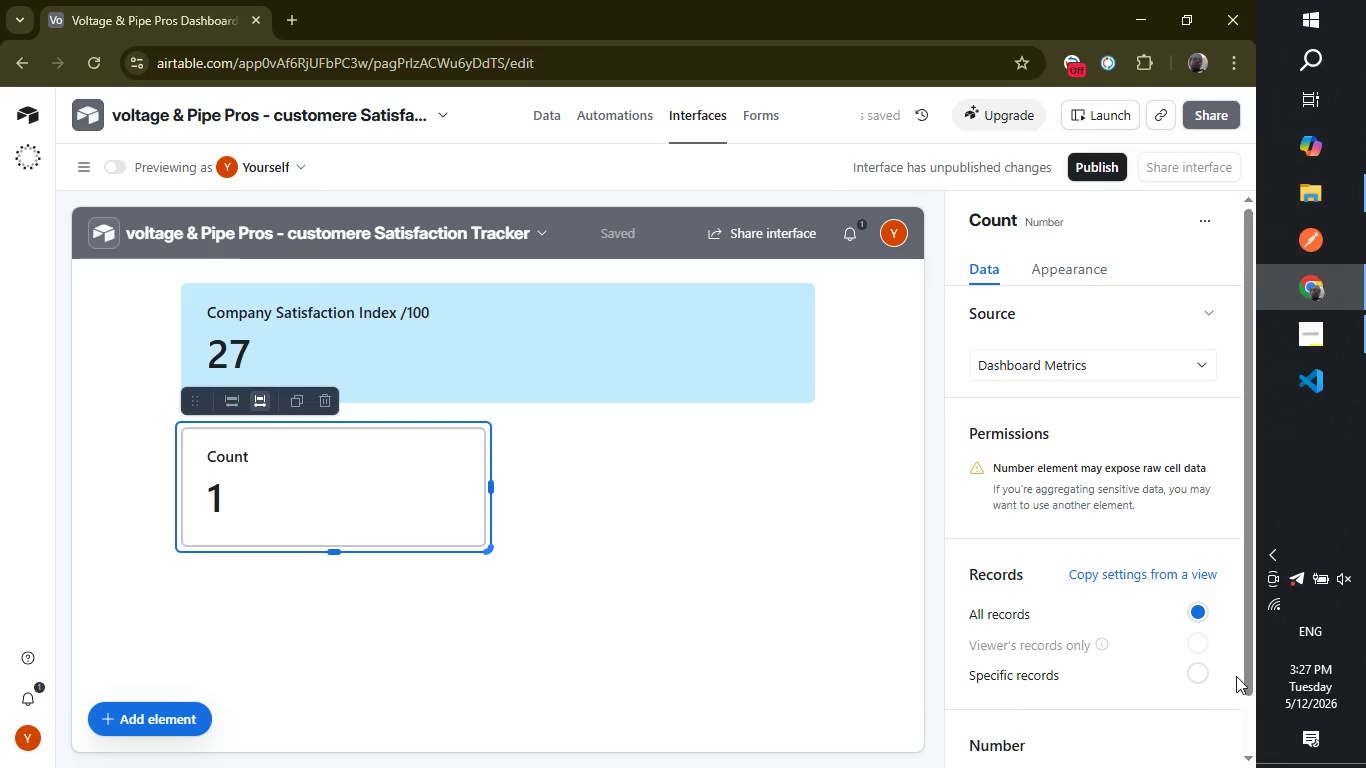 
left_click_drag(start_coordinate=[1250, 672], to_coordinate=[1237, 765])
 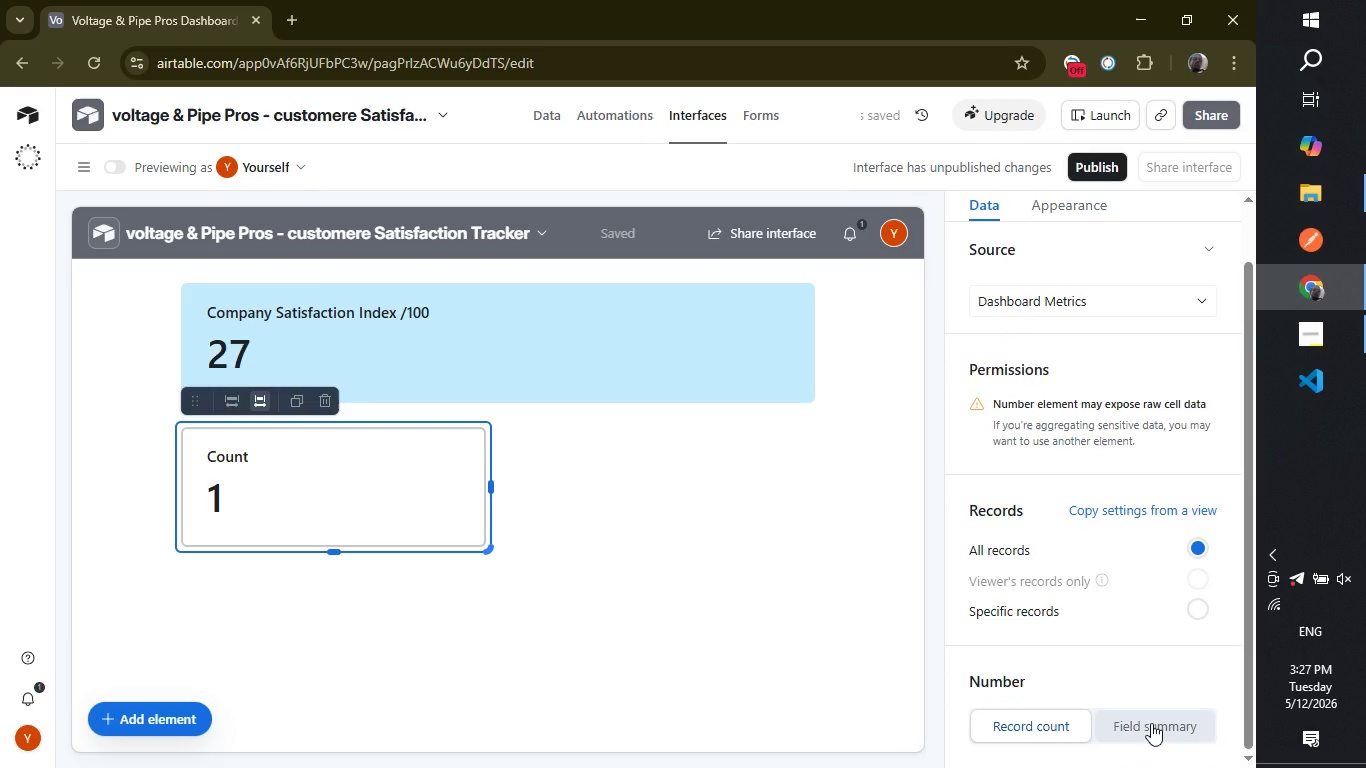 
left_click([1151, 723])
 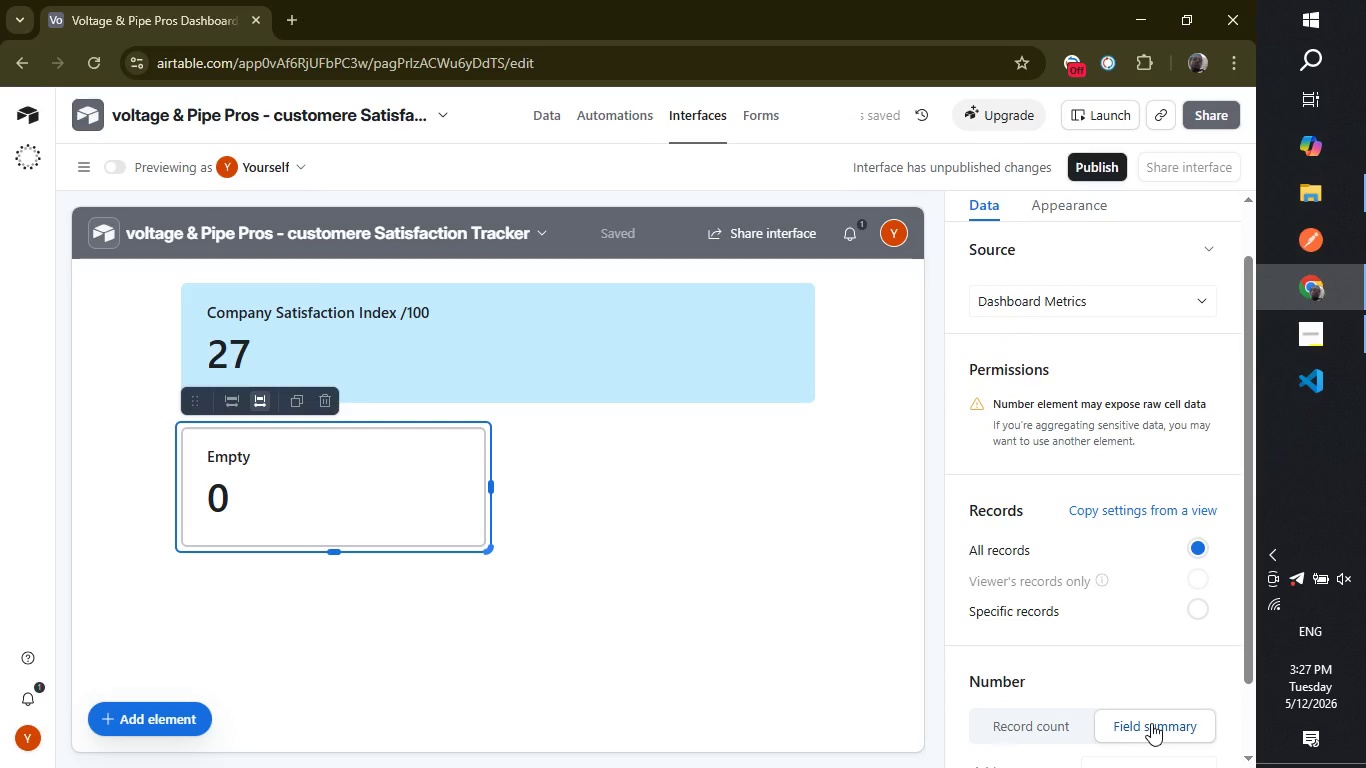 
wait(6.42)
 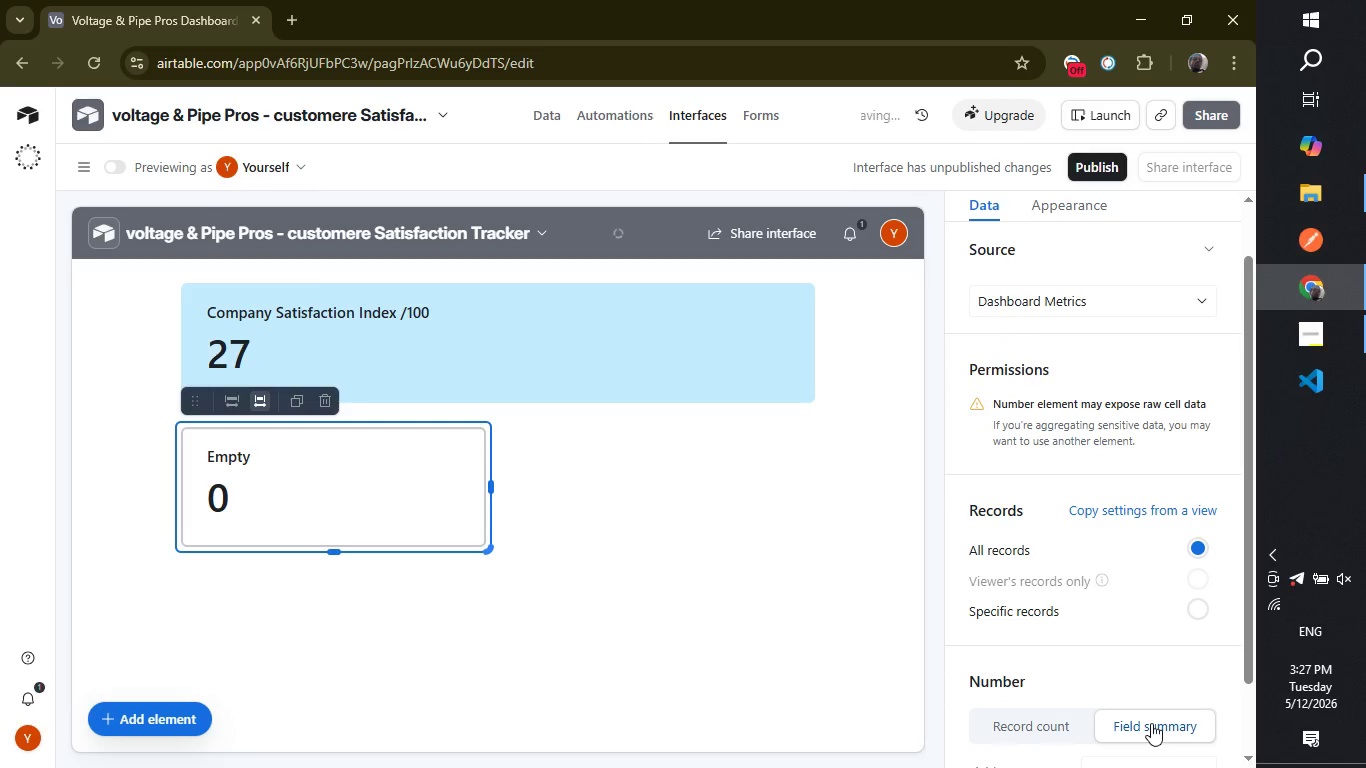 
left_click_drag(start_coordinate=[1248, 659], to_coordinate=[1228, 767])
 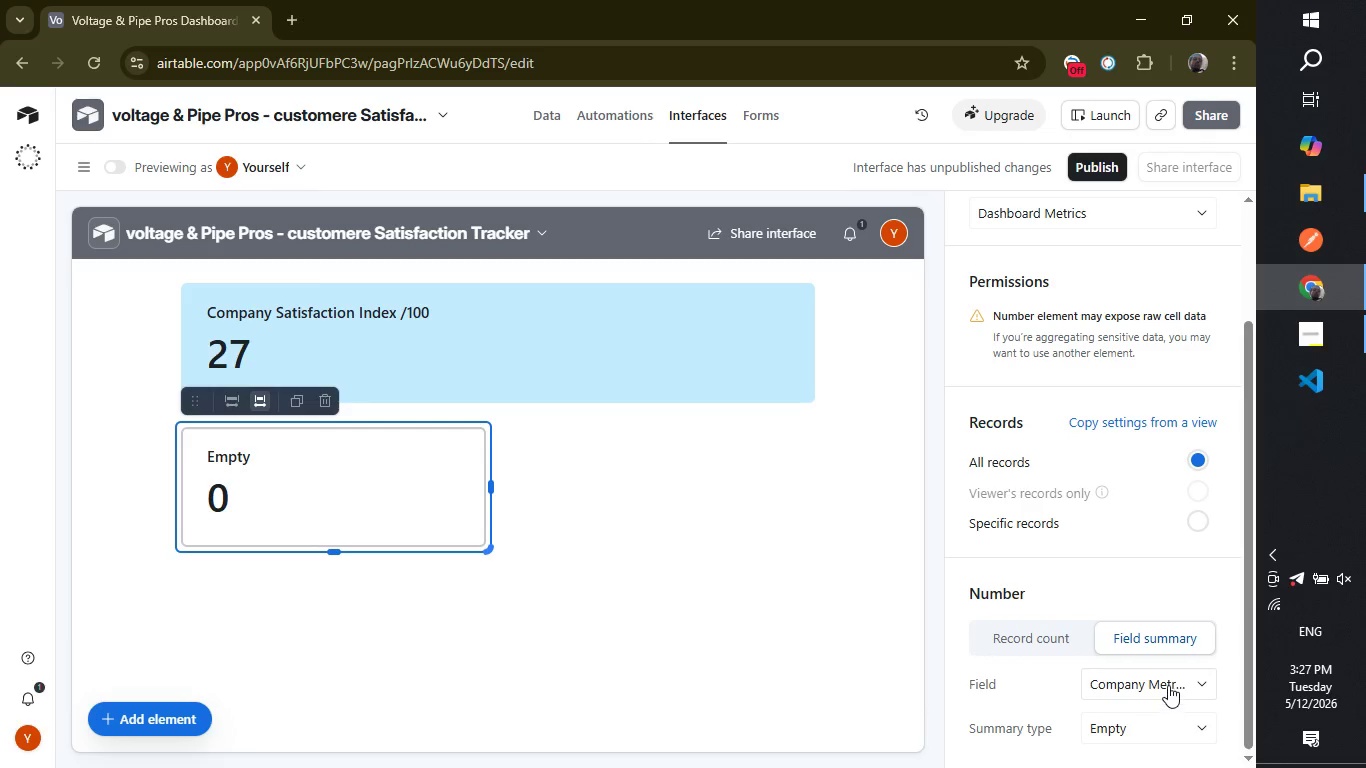 
left_click([1168, 681])
 